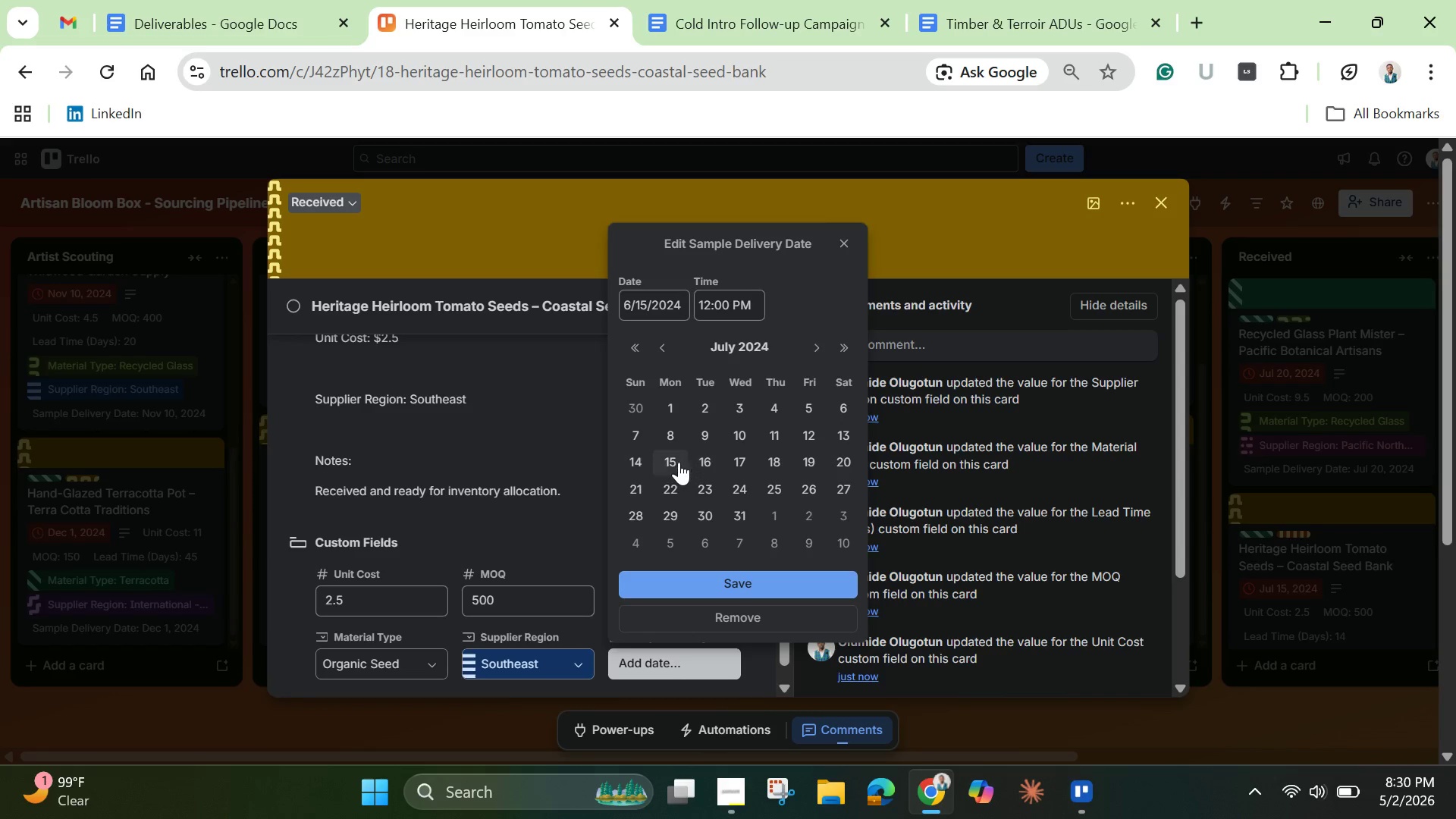 
left_click([675, 457])
 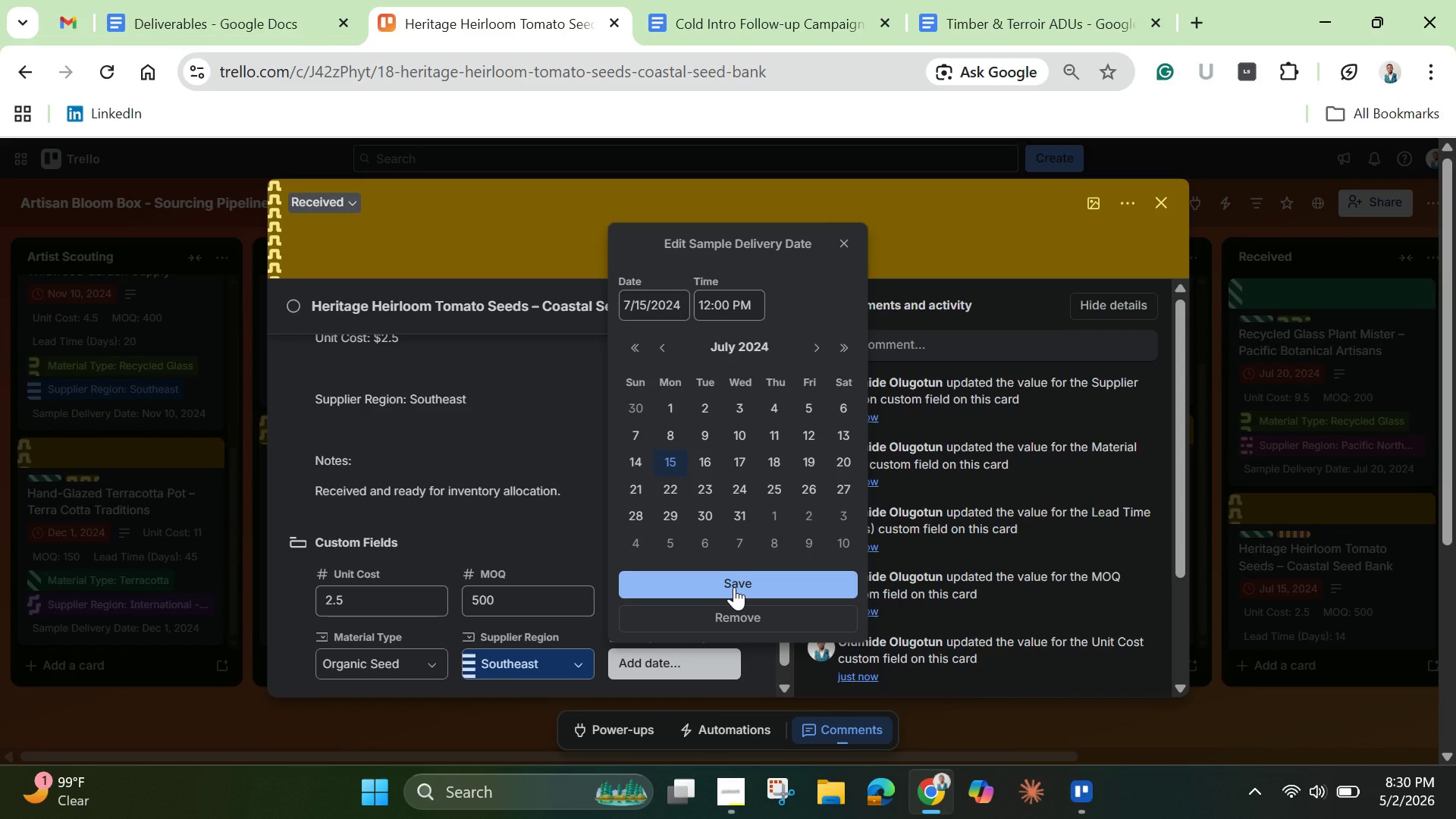 
left_click([734, 587])
 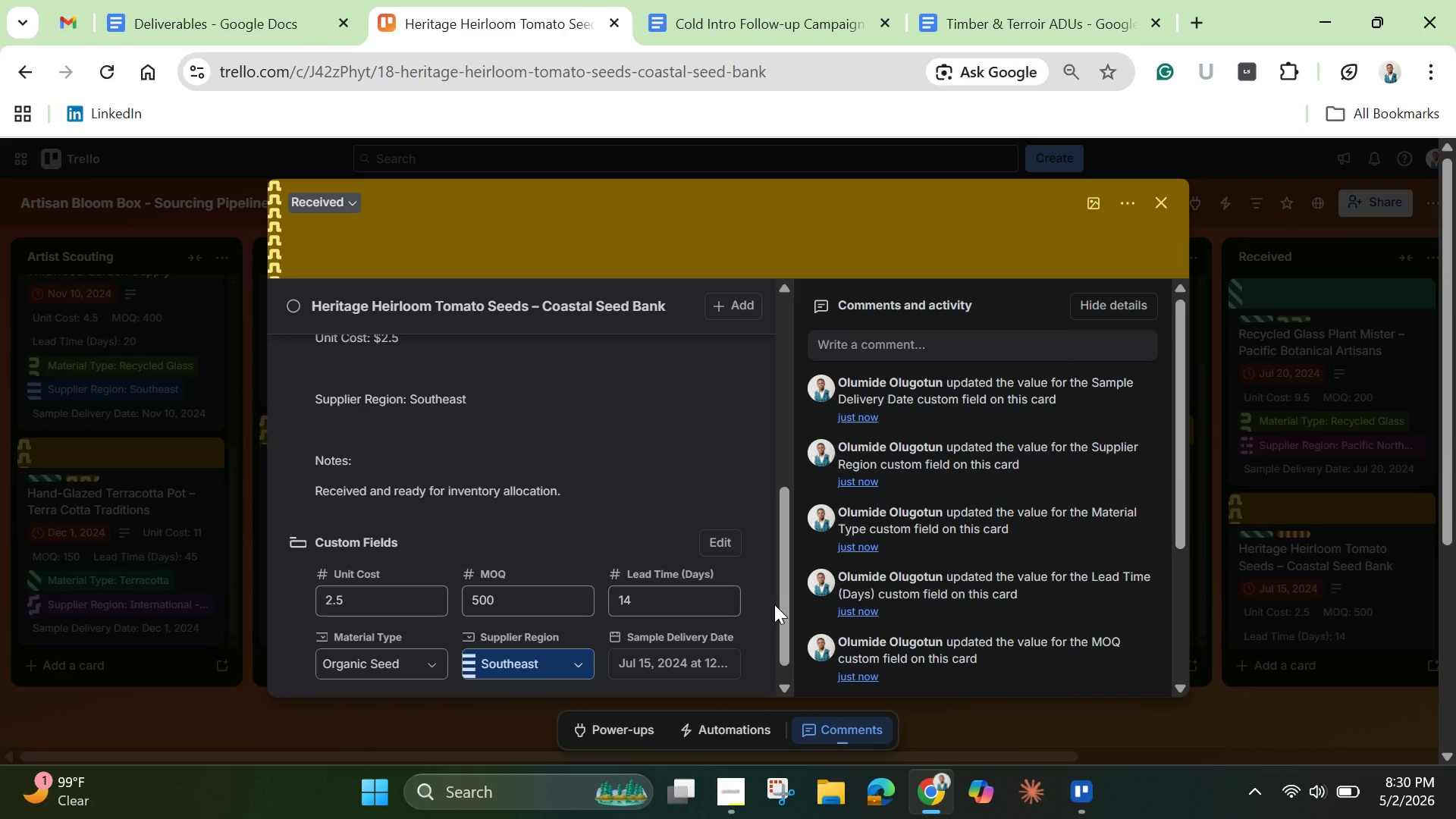 
left_click_drag(start_coordinate=[775, 604], to_coordinate=[749, 363])
 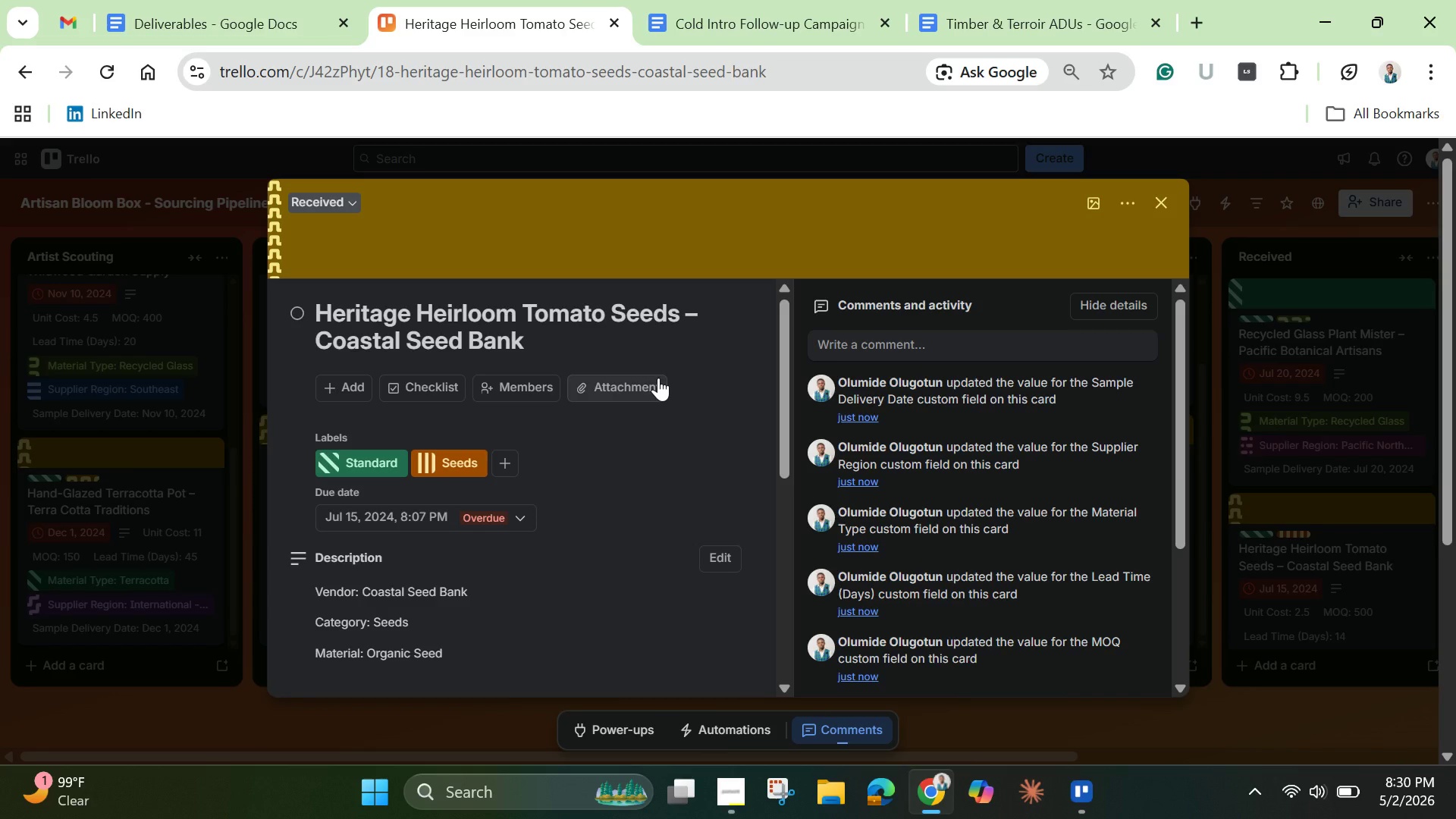 
wait(11.89)
 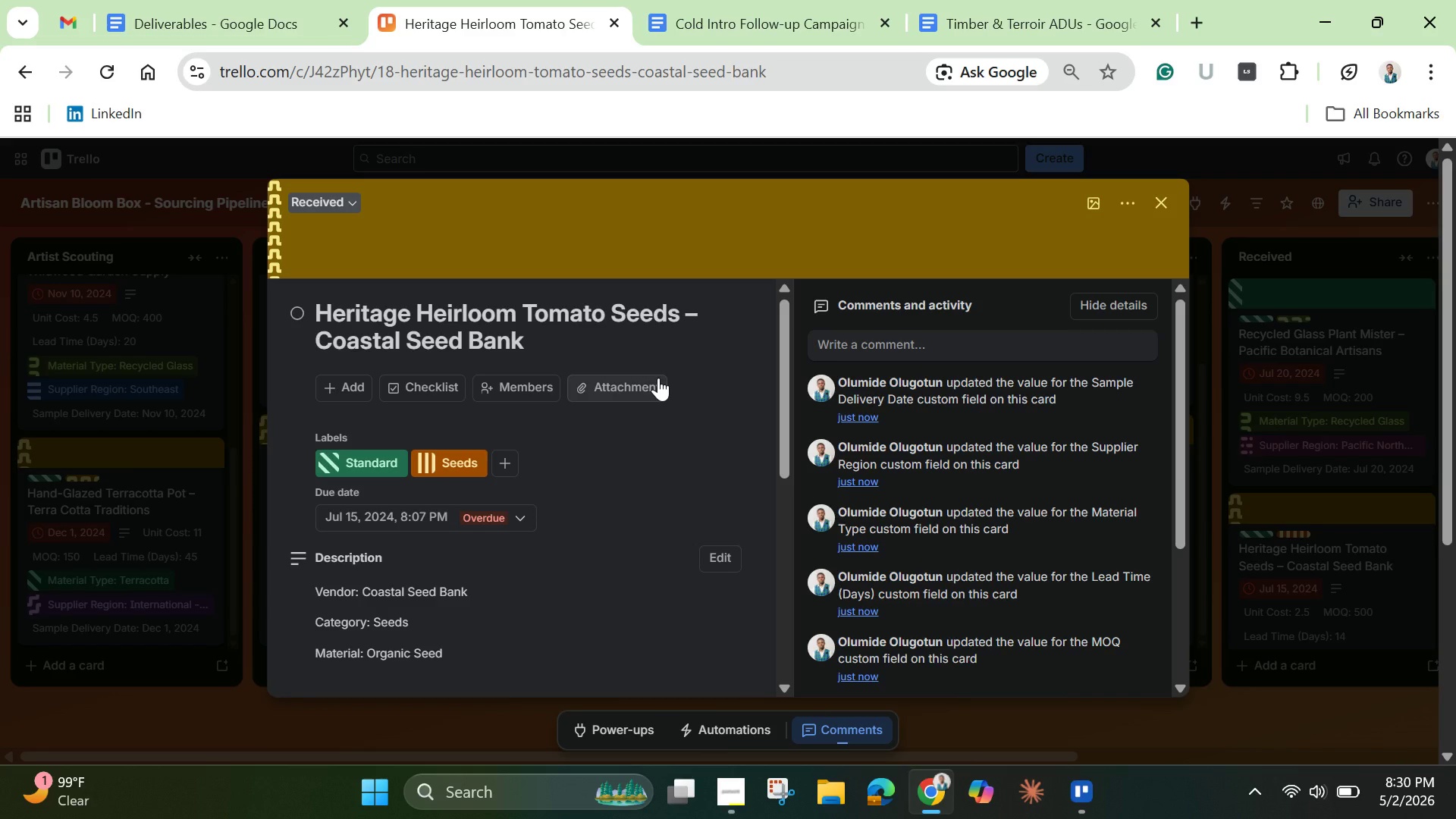 
left_click_drag(start_coordinate=[783, 428], to_coordinate=[772, 353])
 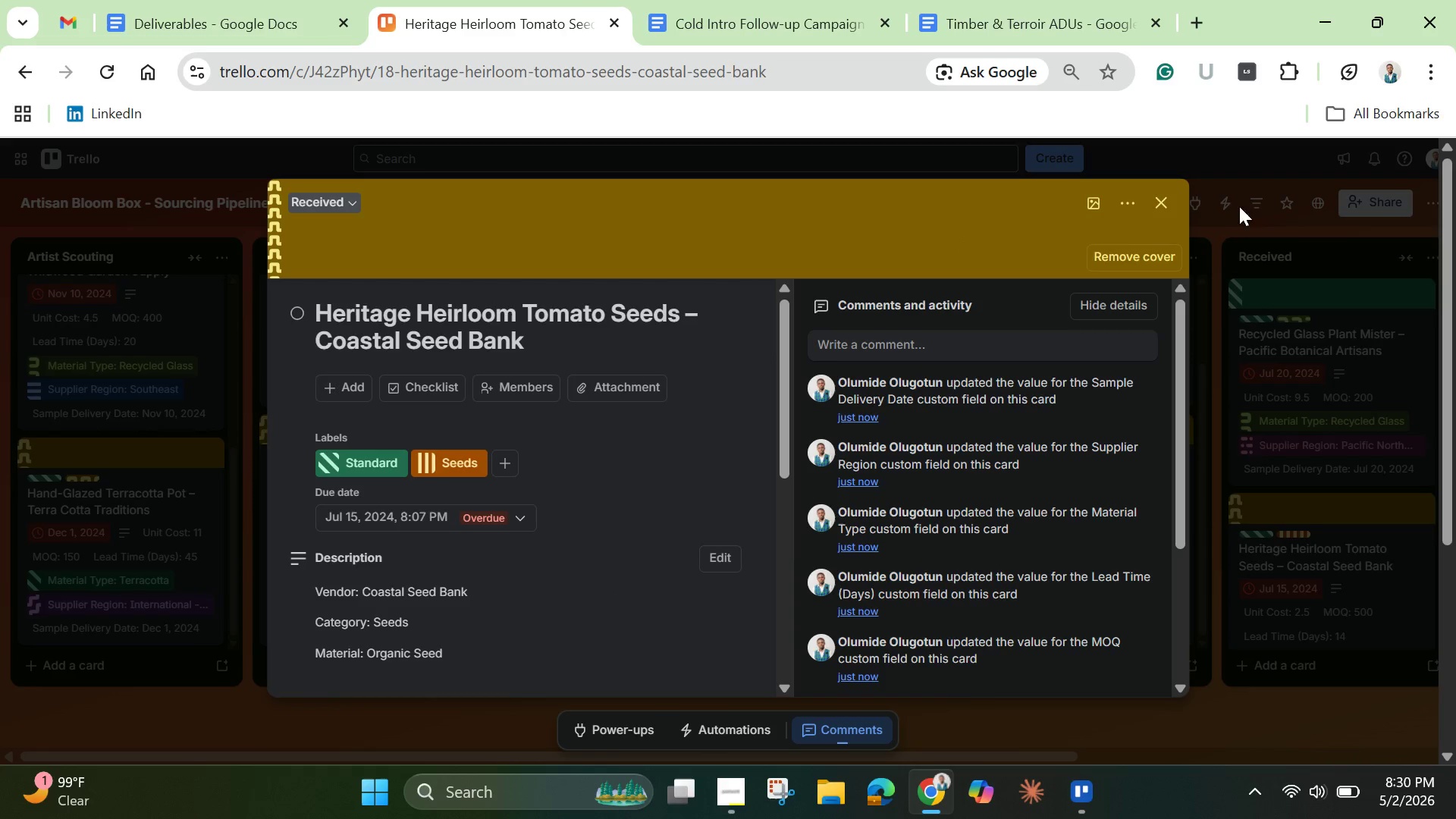 
left_click([1157, 204])
 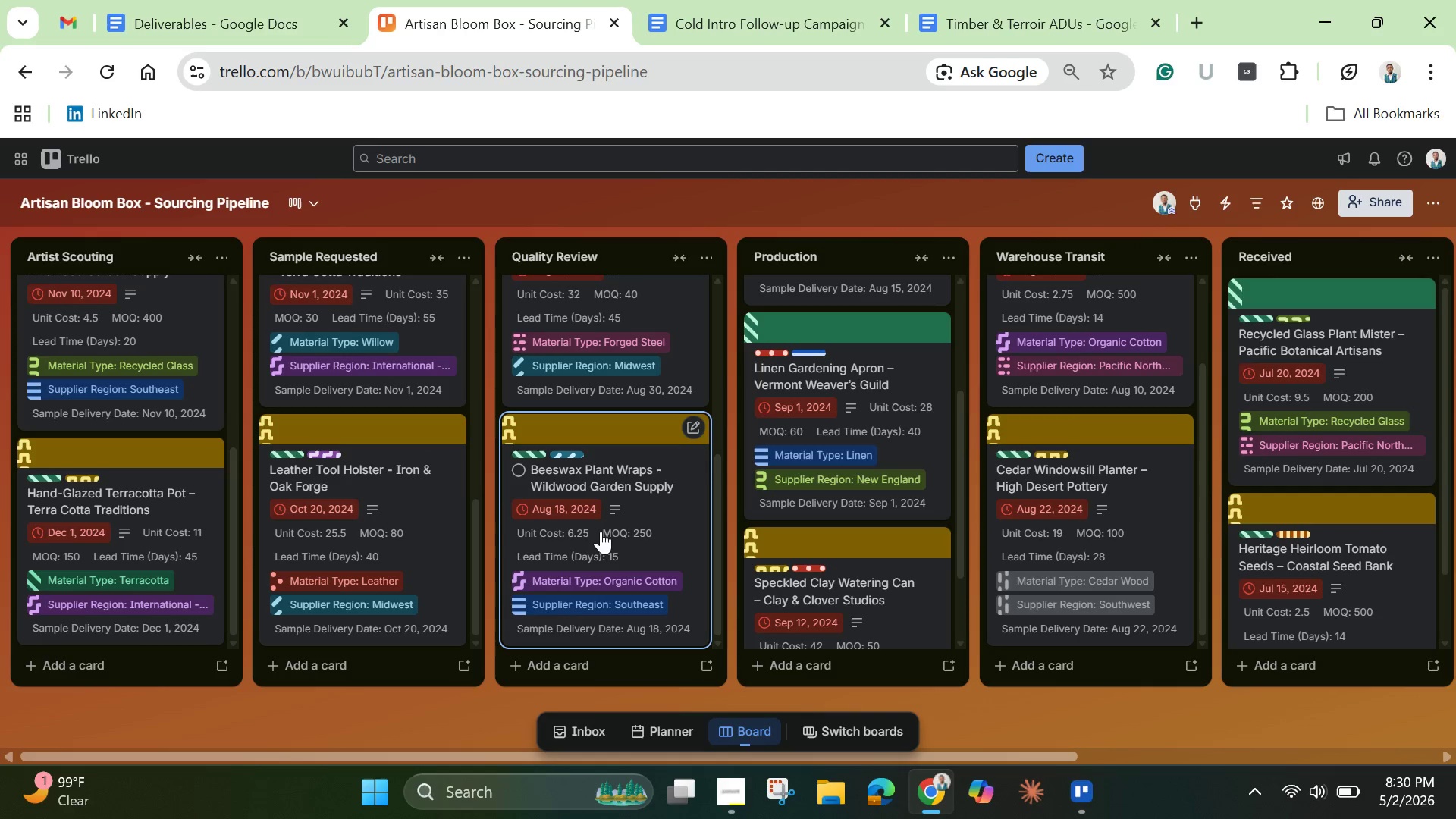 
wait(7.67)
 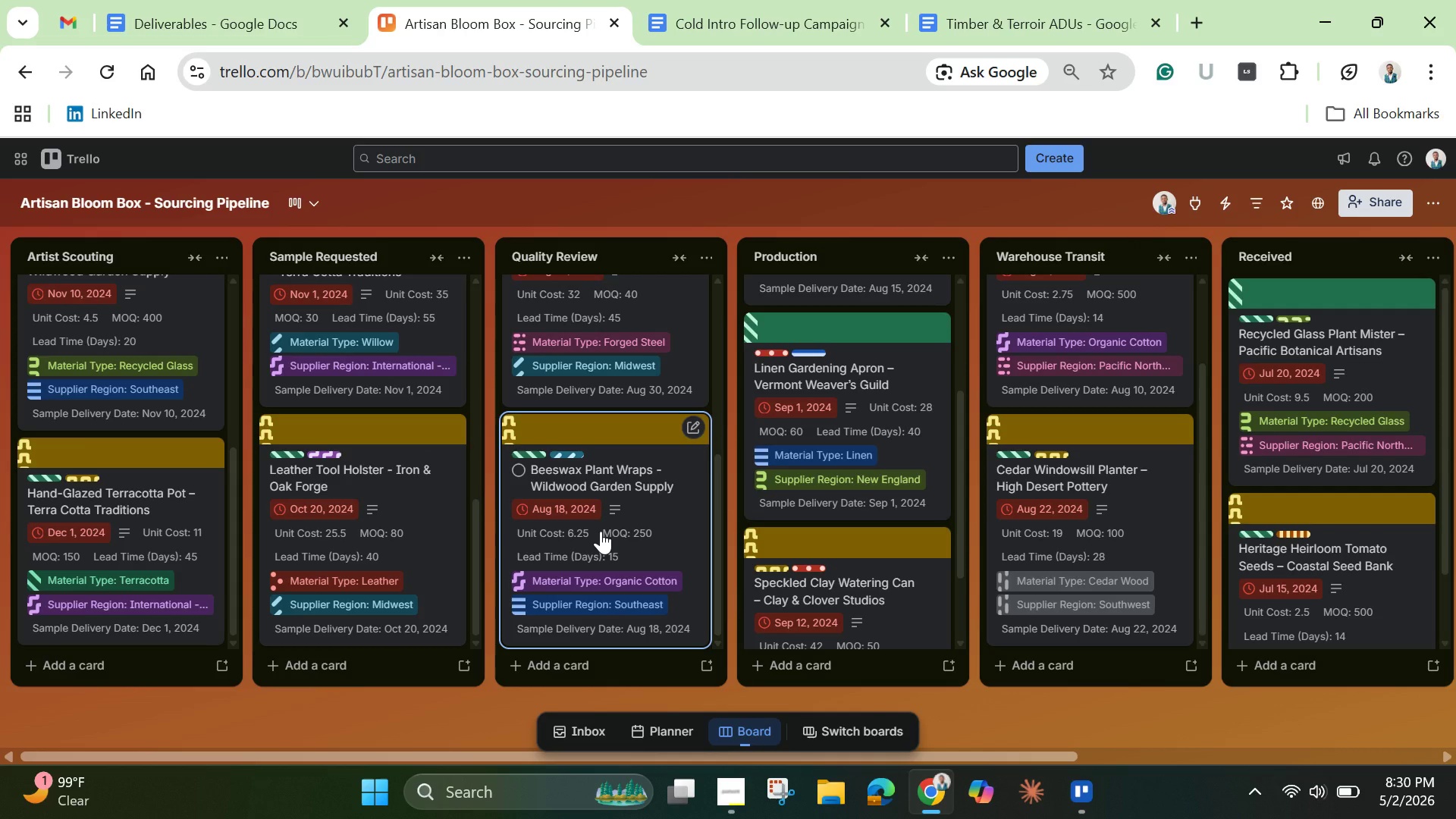 
left_click([755, 25])
 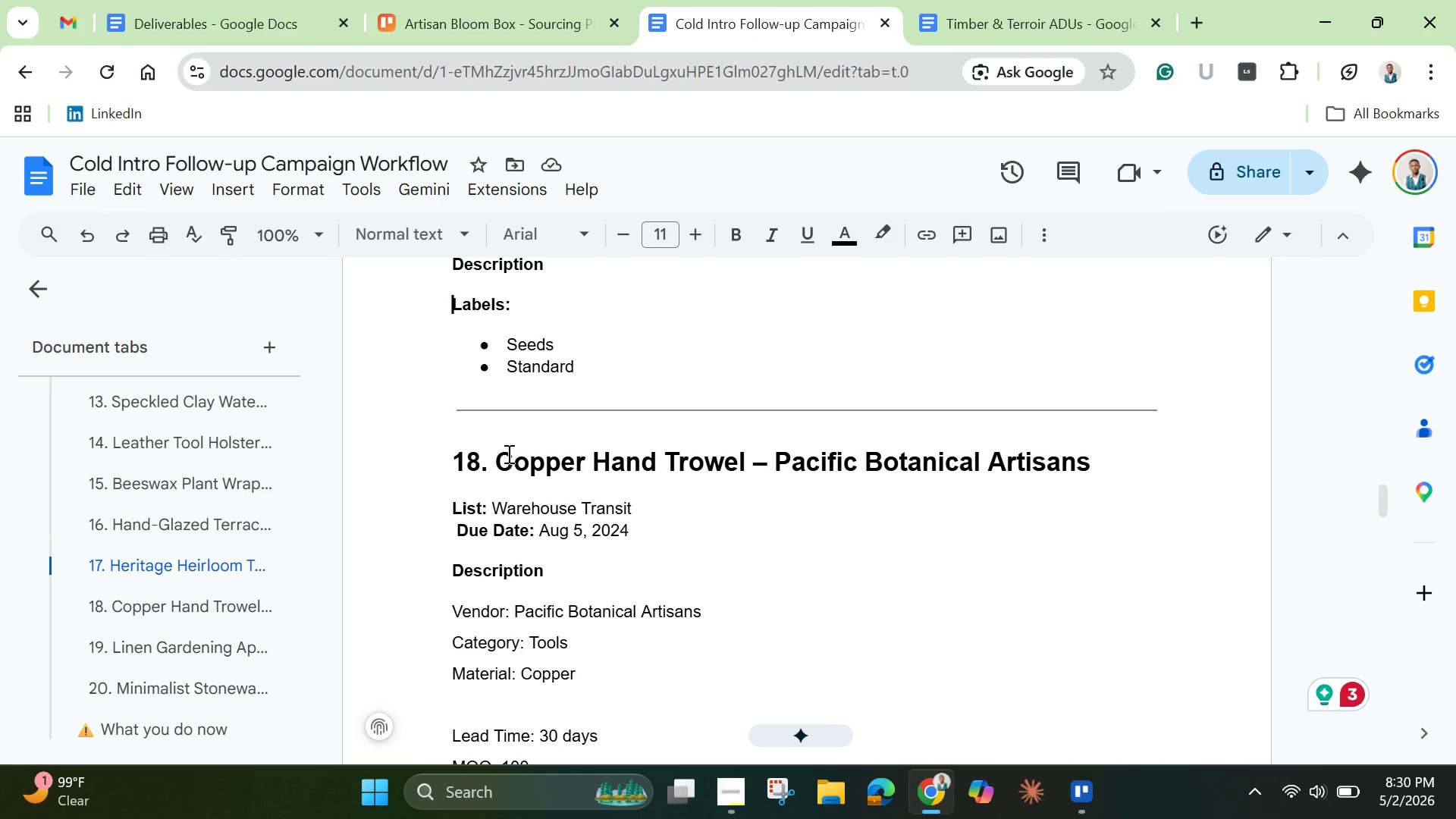 
left_click_drag(start_coordinate=[498, 457], to_coordinate=[1118, 466])
 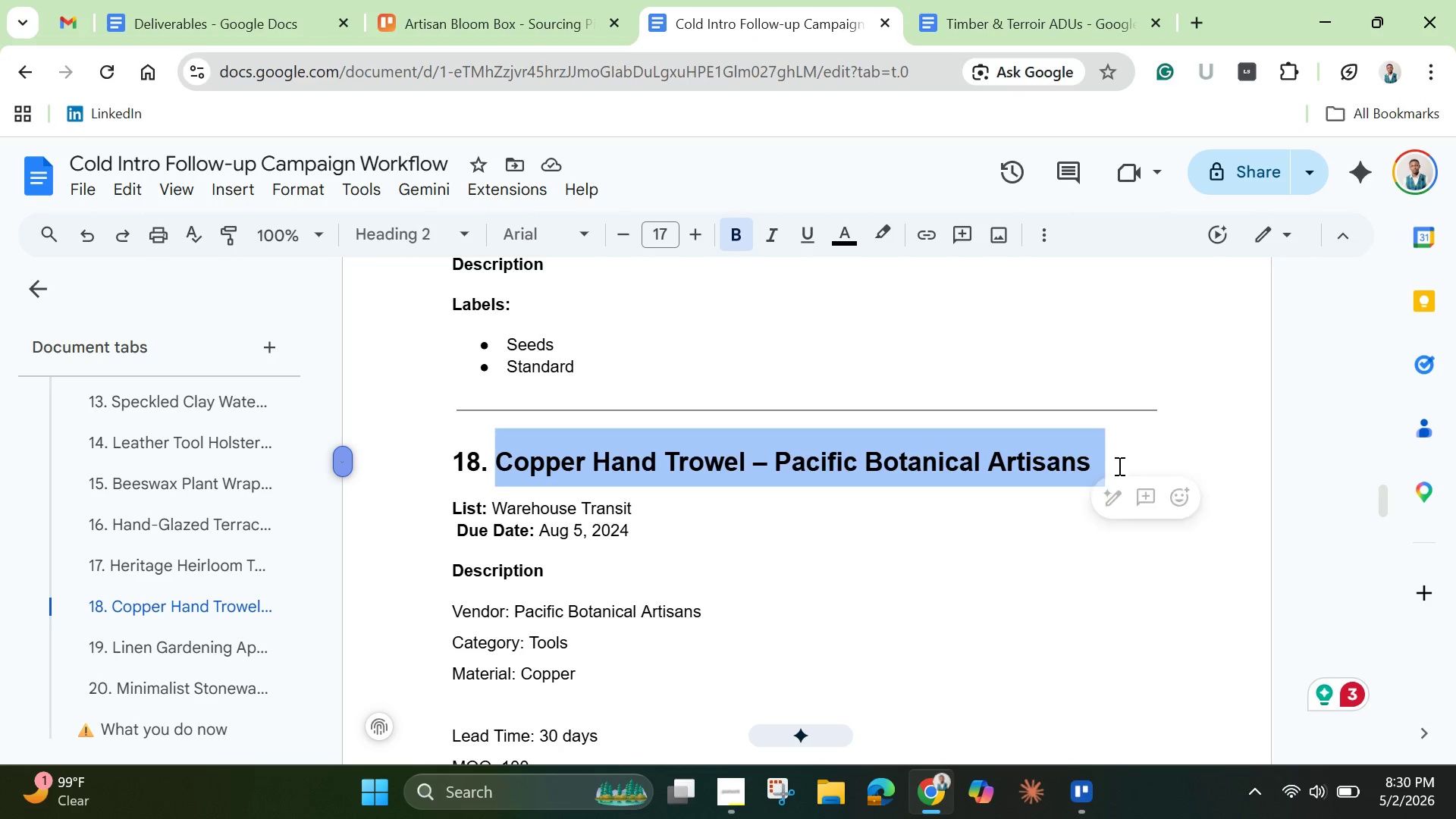 
key(Control+C)
 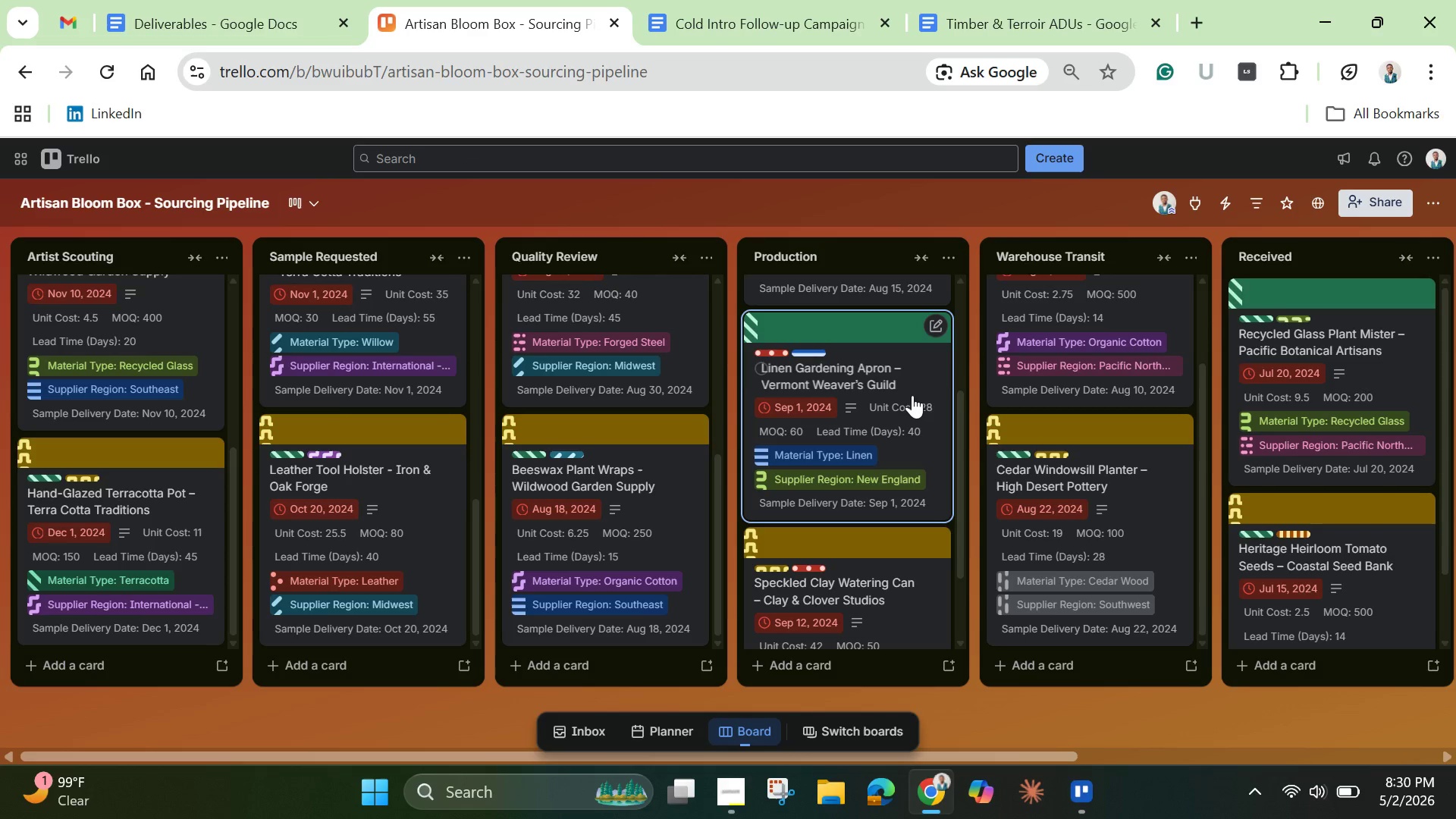 
wait(6.67)
 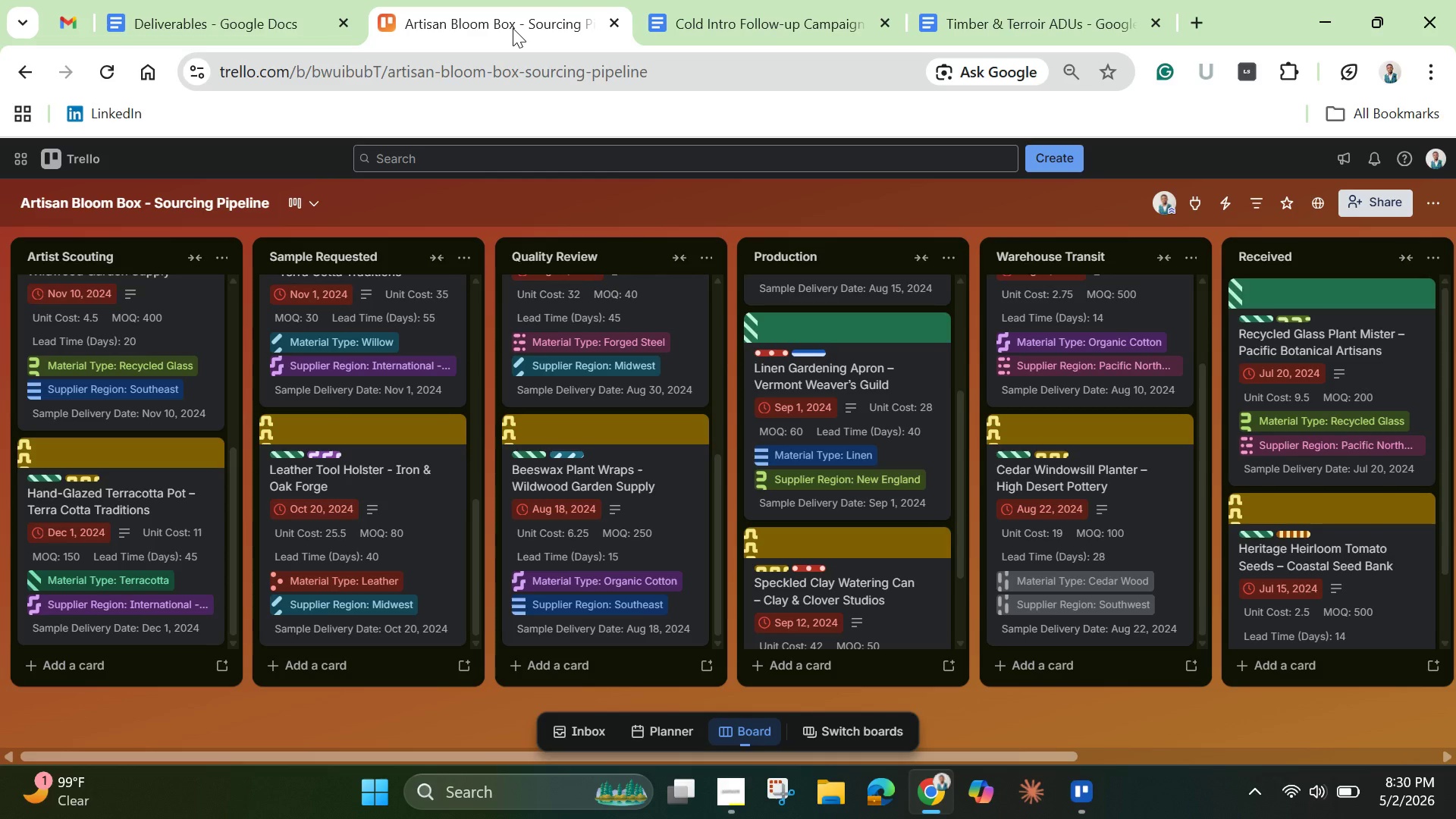 
left_click([1068, 669])
 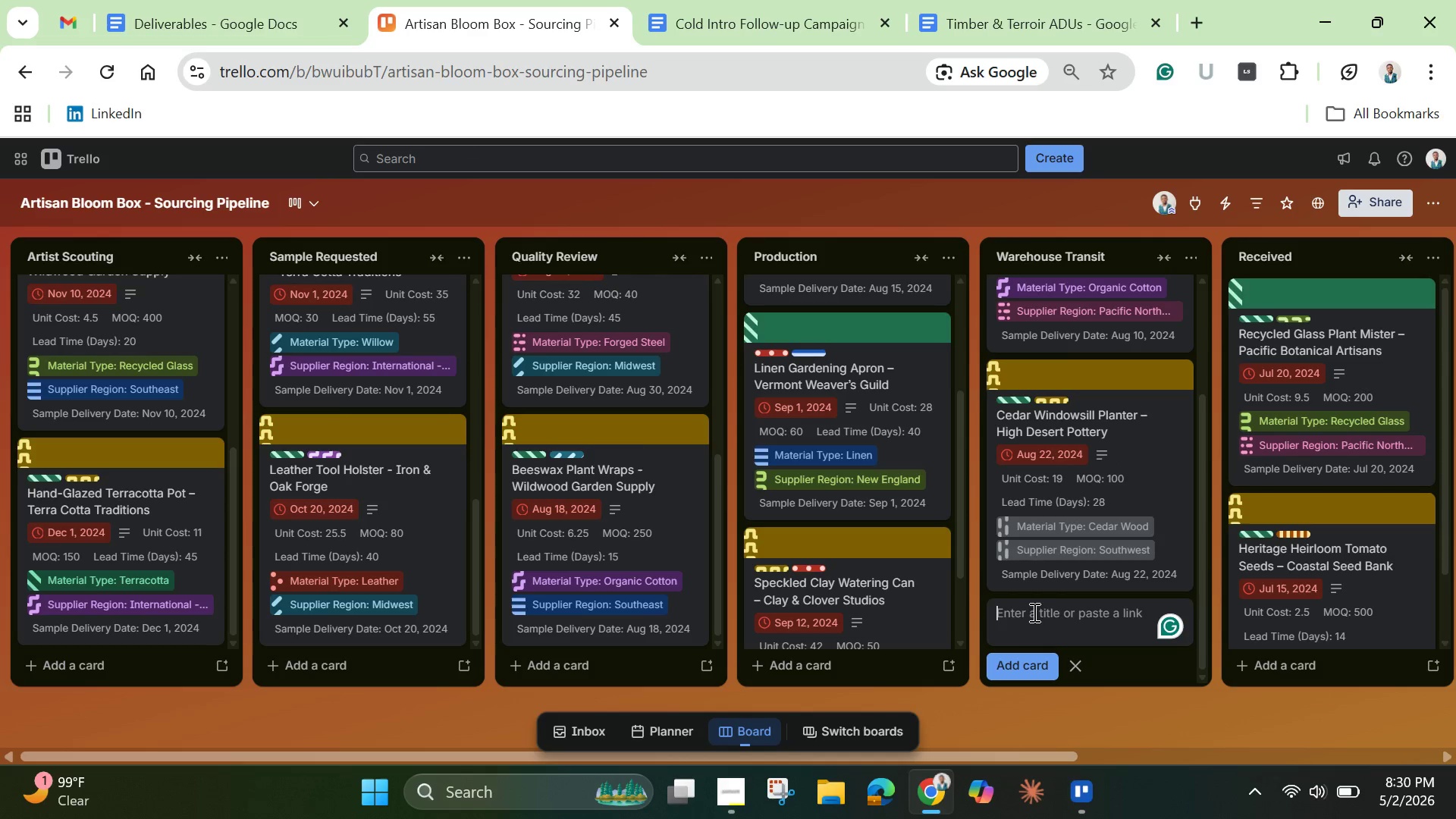 
key(Control+V)
 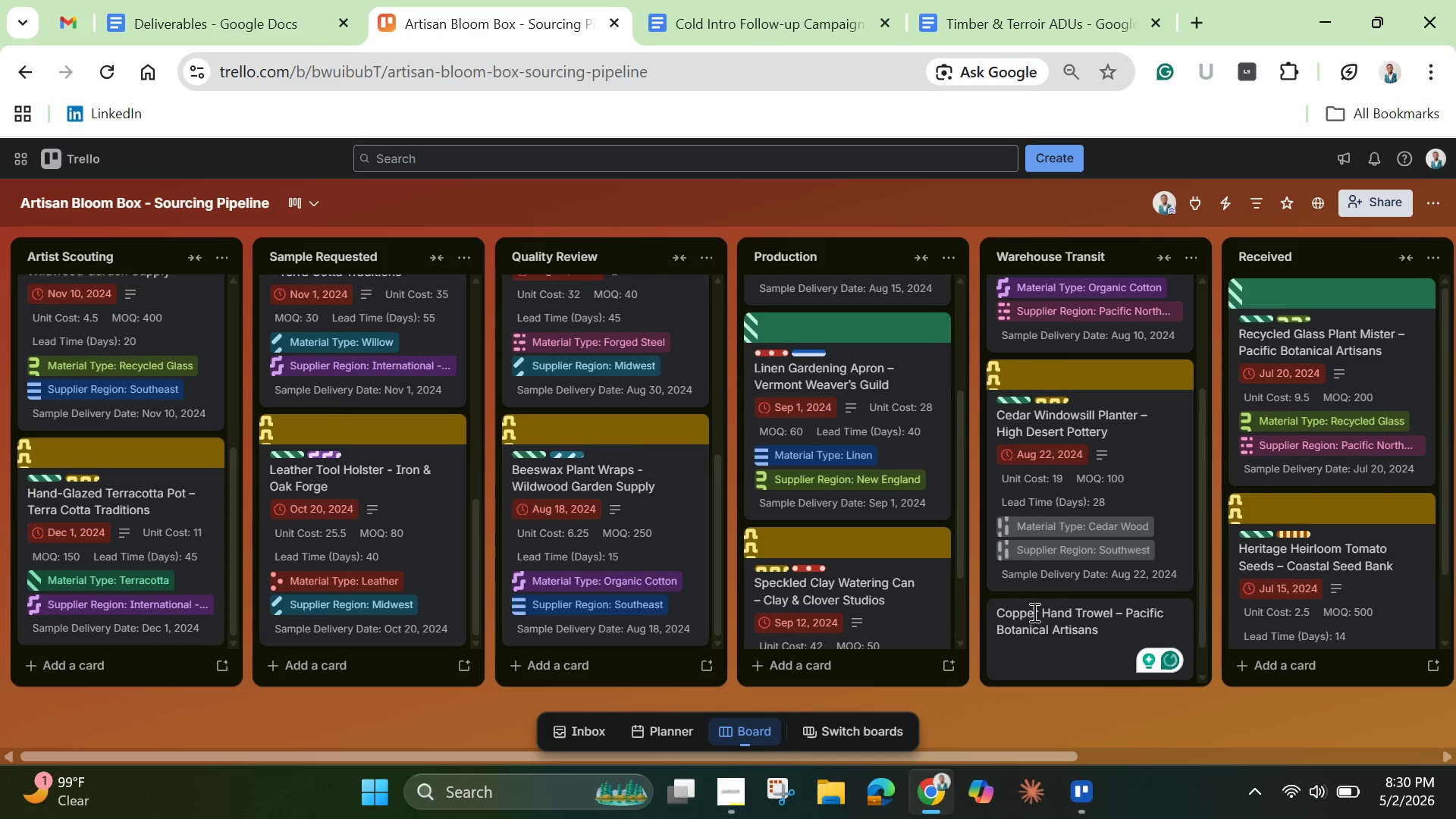 
key(Enter)
 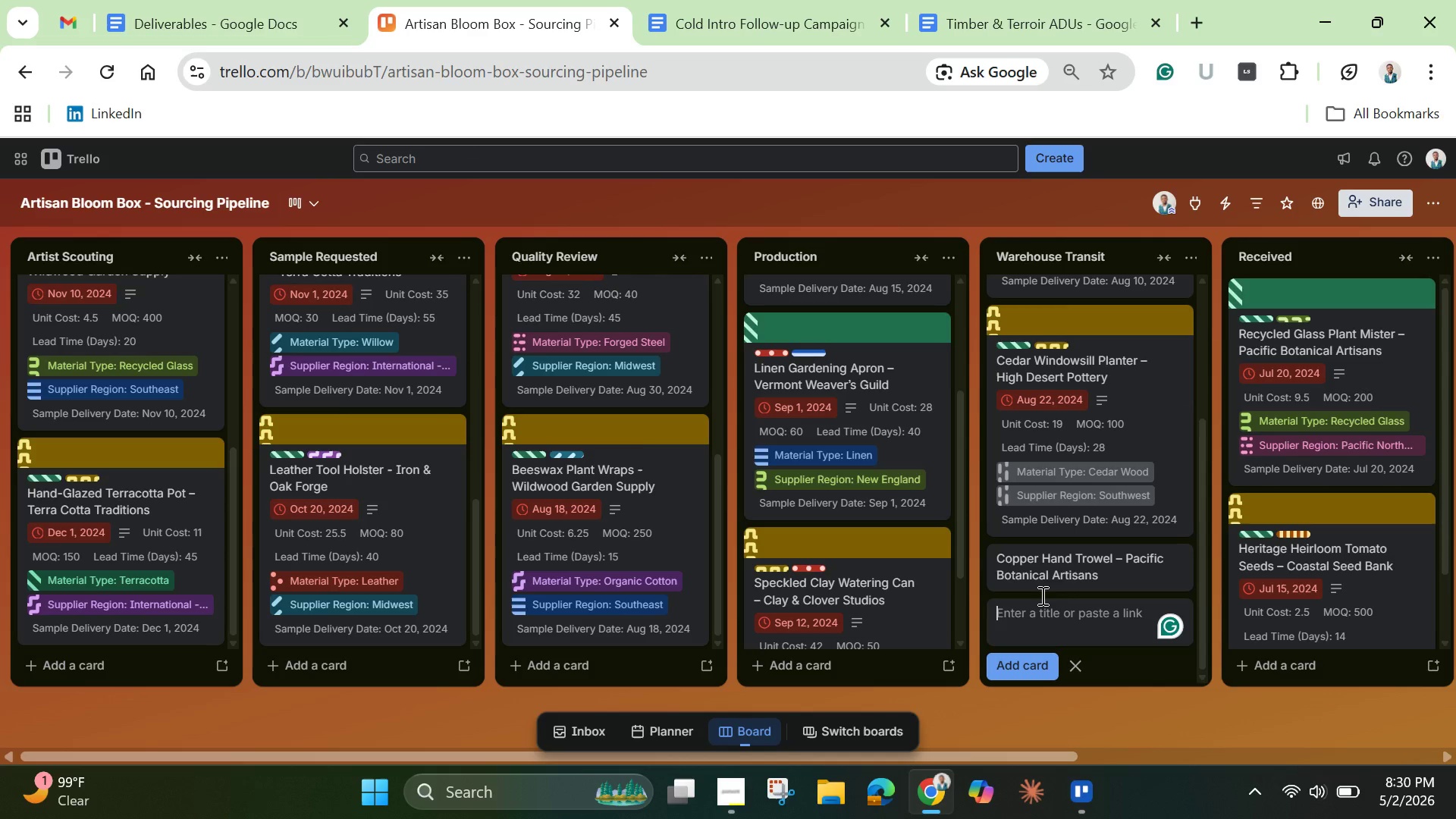 
left_click([1048, 560])
 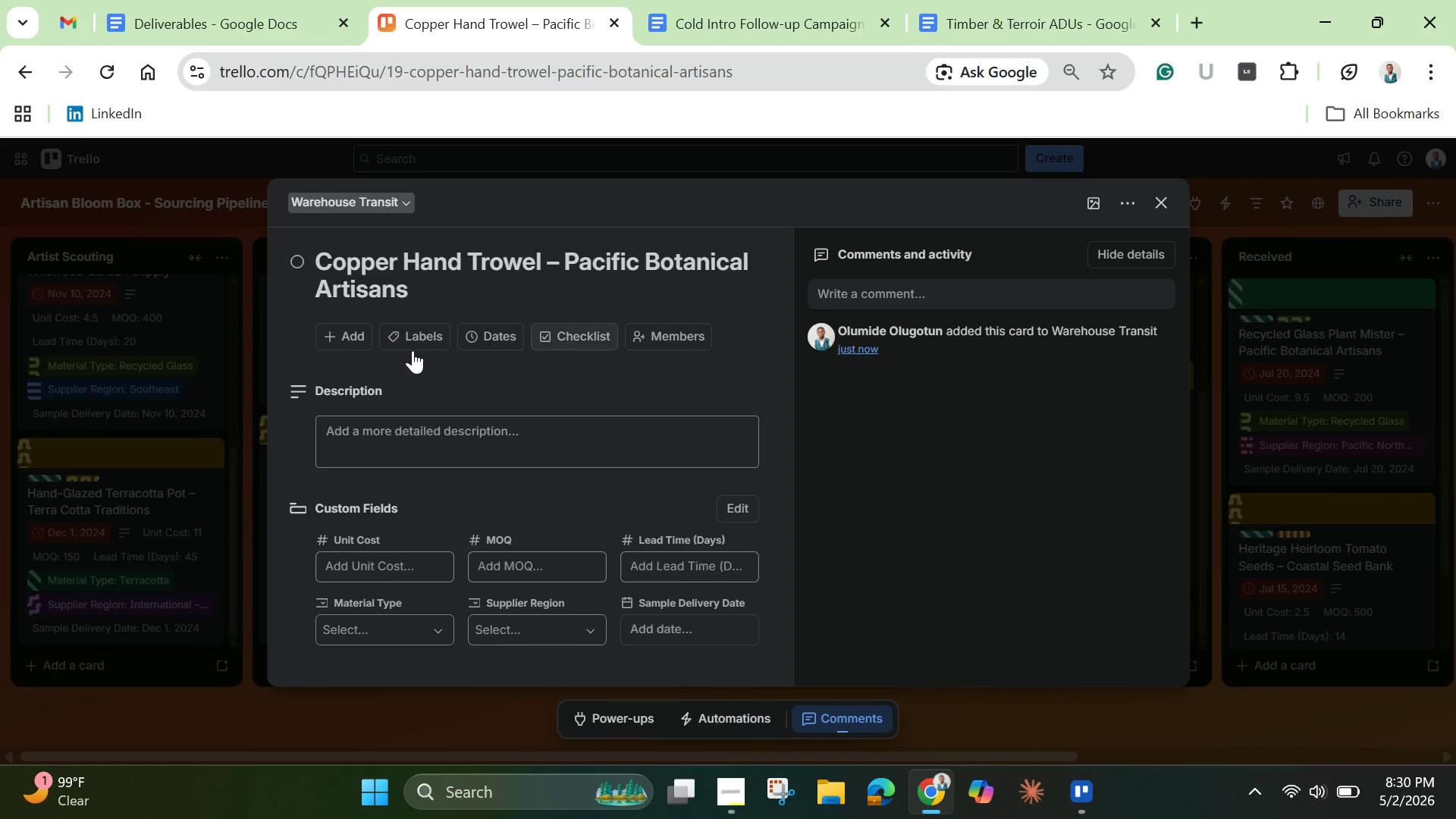 
left_click([486, 336])
 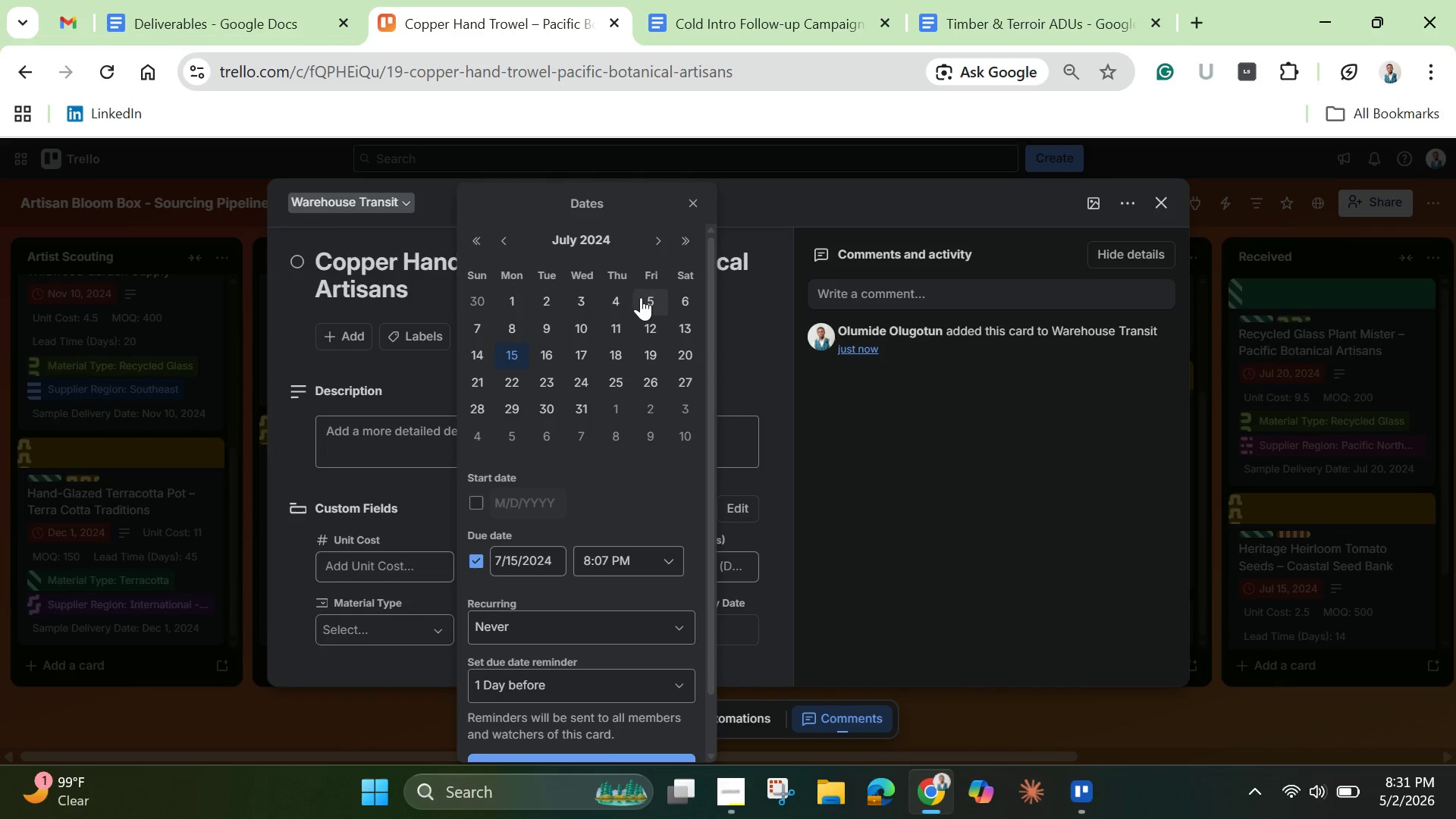 
left_click([664, 240])
 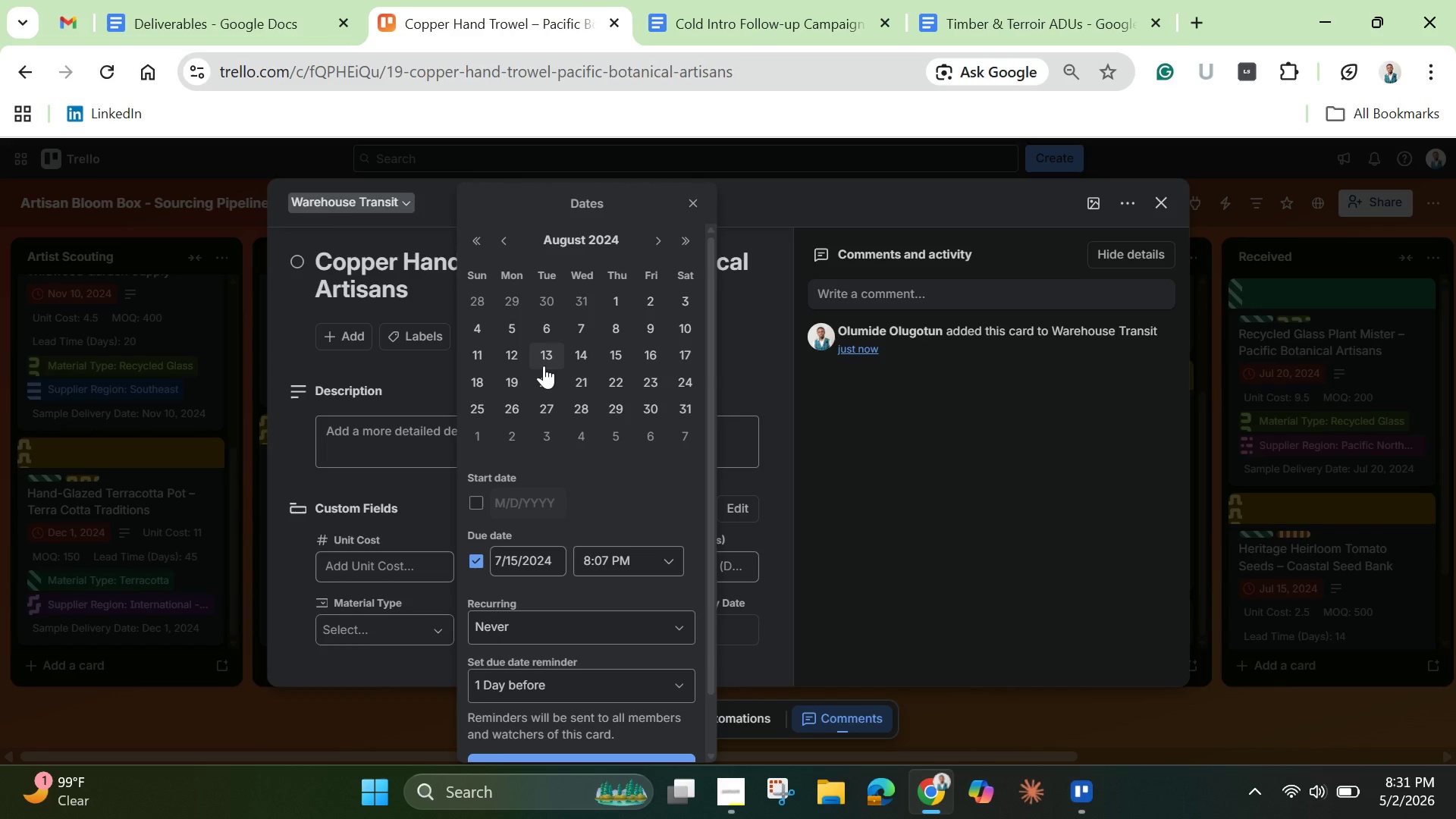 
left_click([516, 321])
 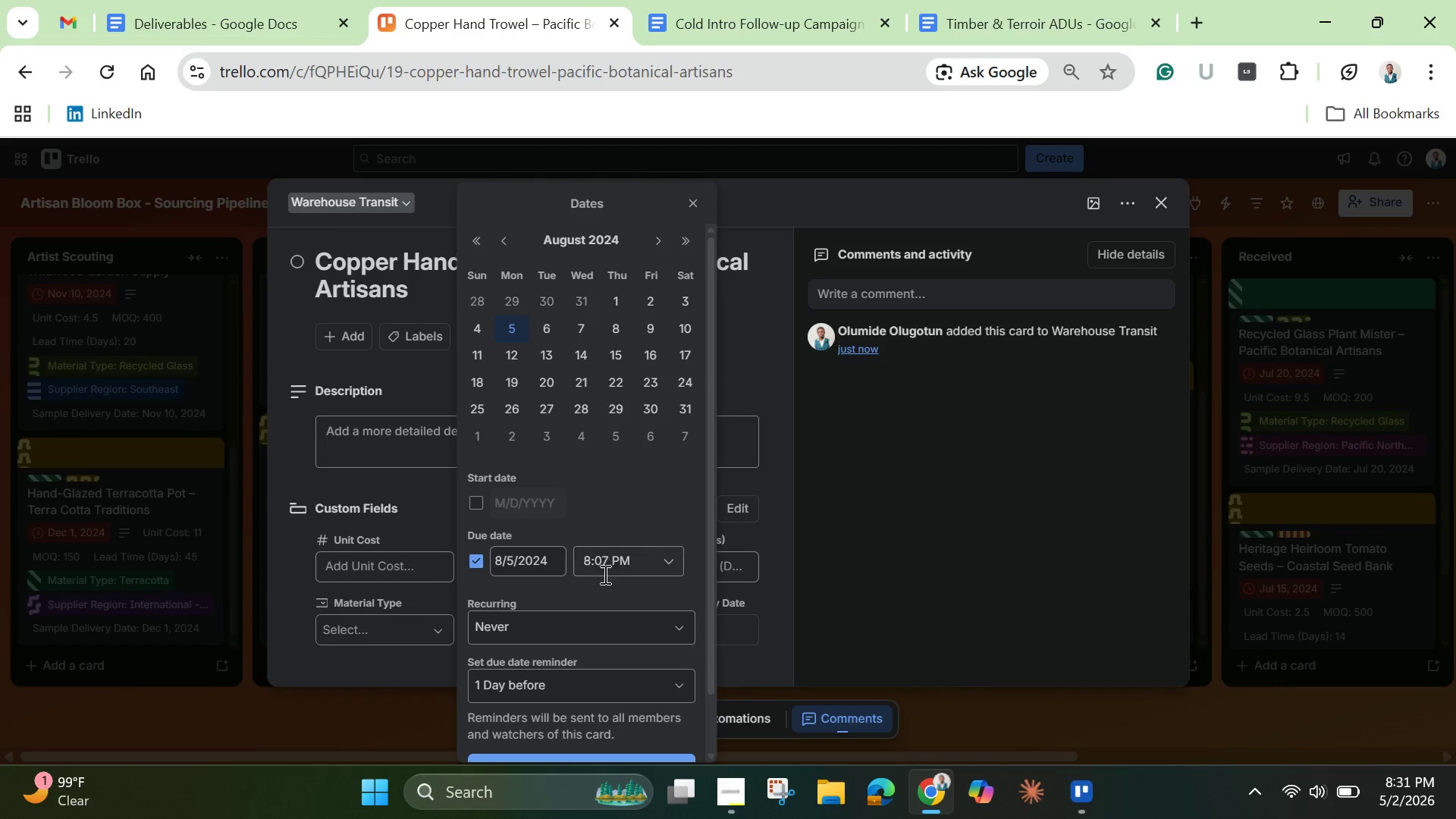 
scroll: coordinate [619, 651], scroll_direction: down, amount: 1.0
 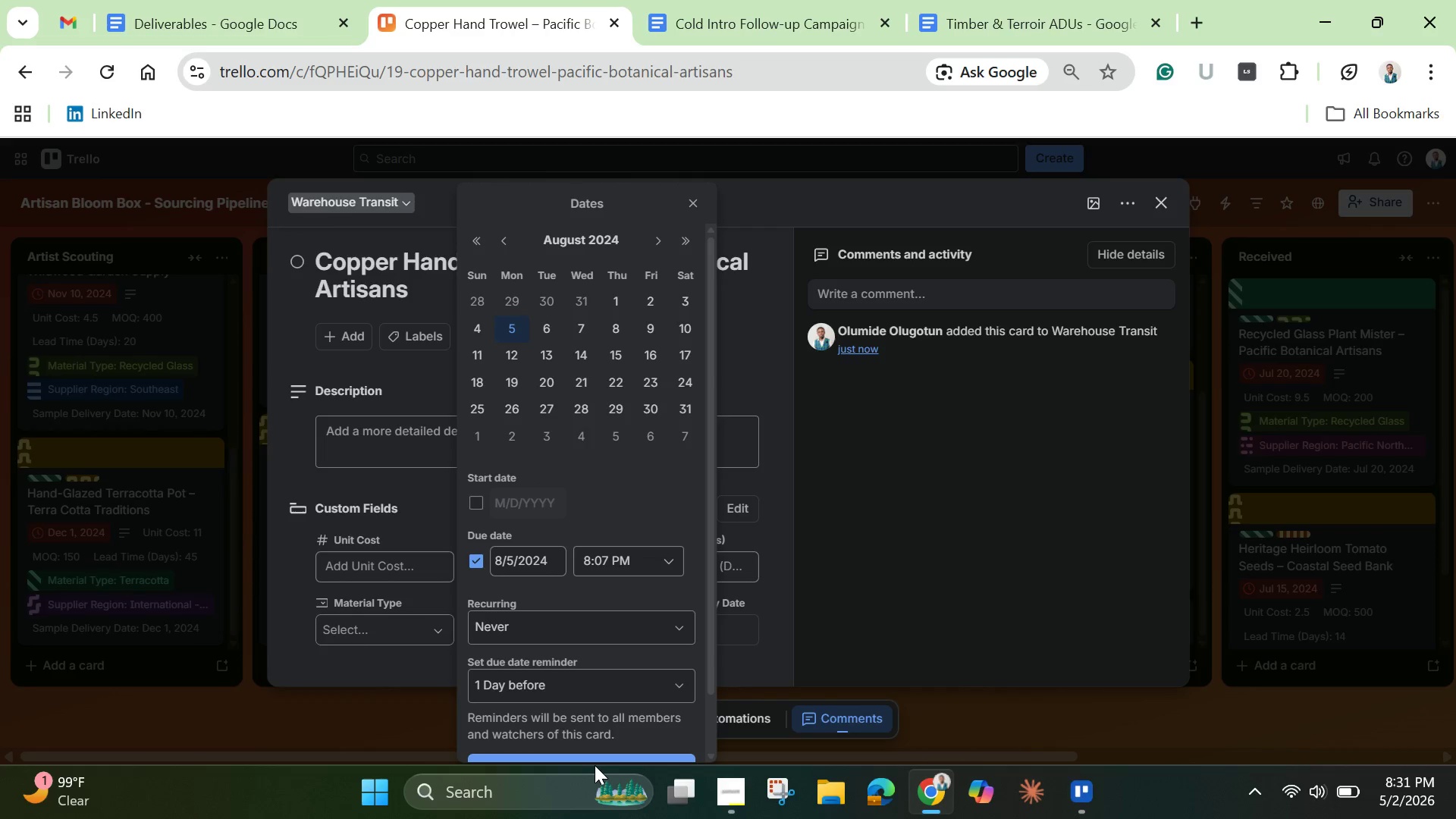 
scroll: coordinate [595, 763], scroll_direction: up, amount: 4.0
 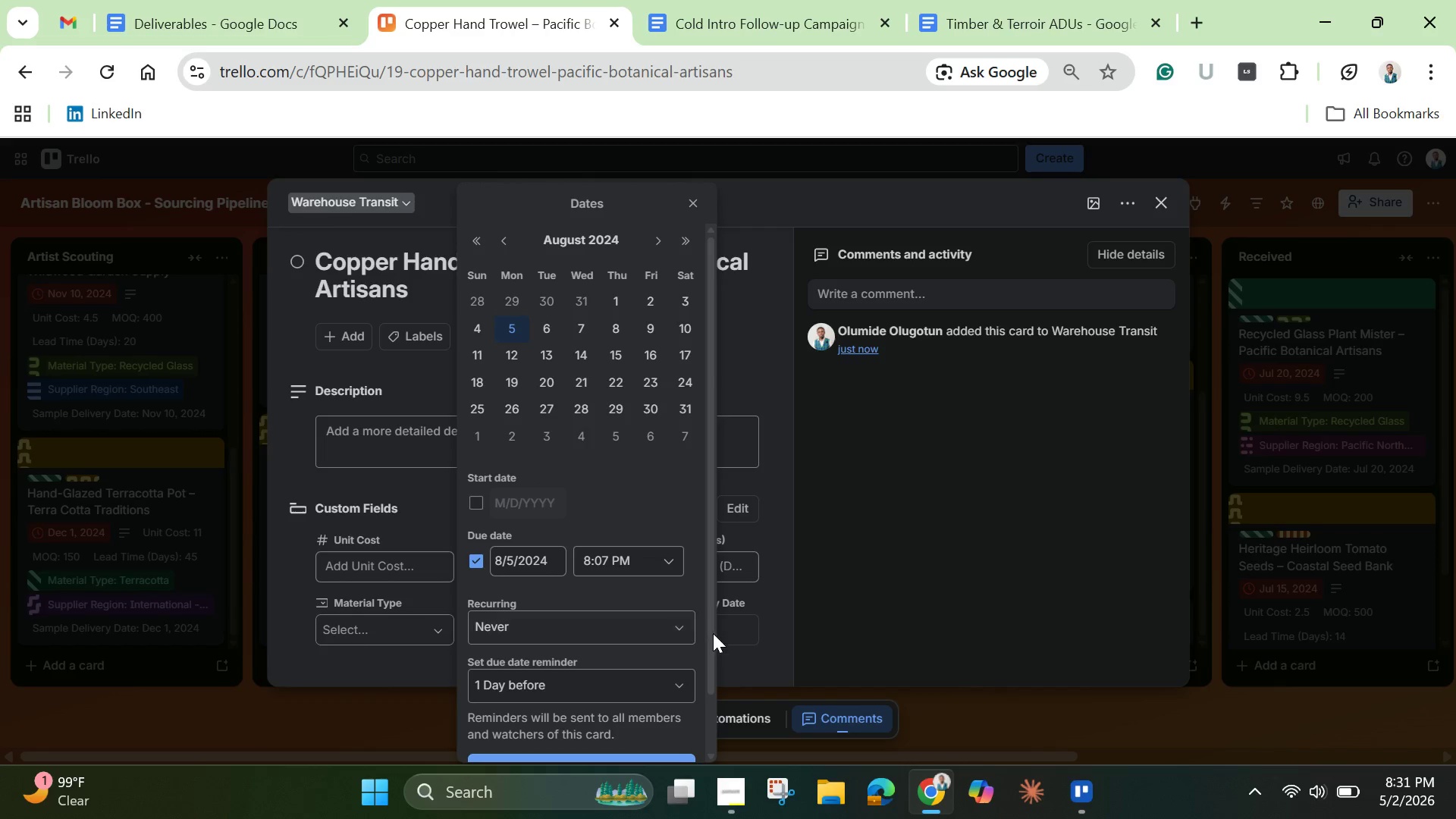 
left_click_drag(start_coordinate=[713, 633], to_coordinate=[711, 685])
 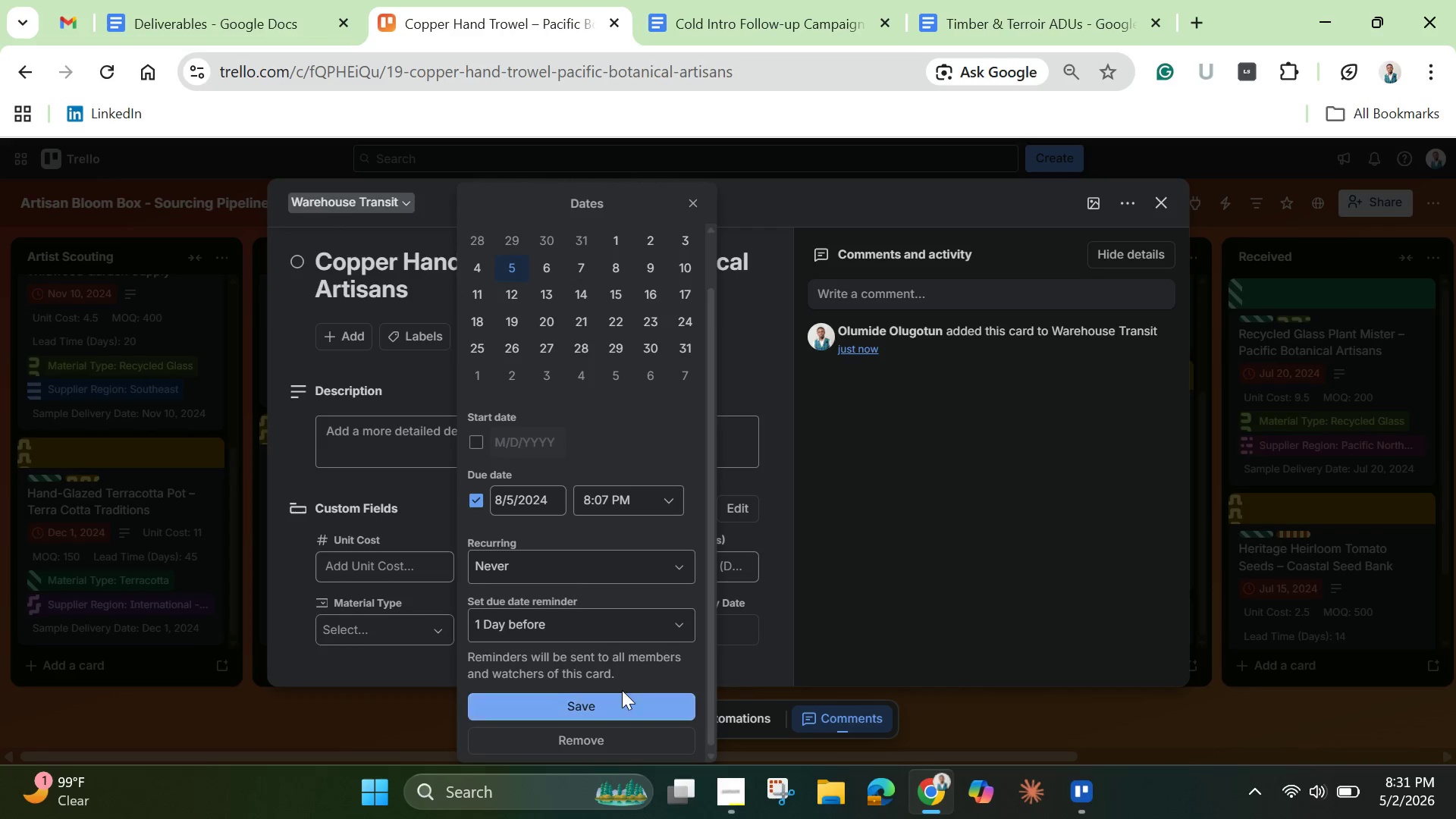 
left_click([622, 690])
 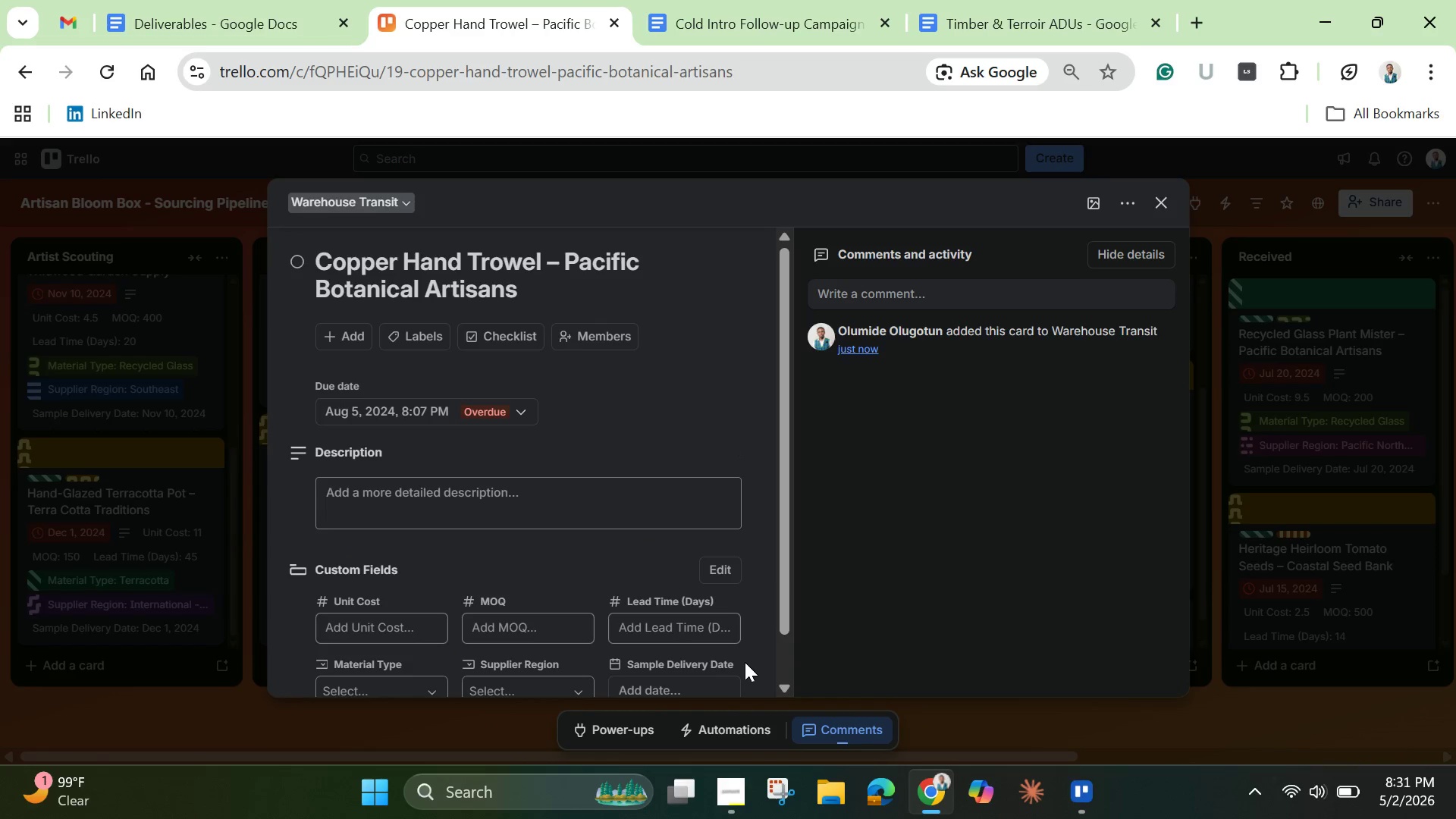 
left_click([704, 675])
 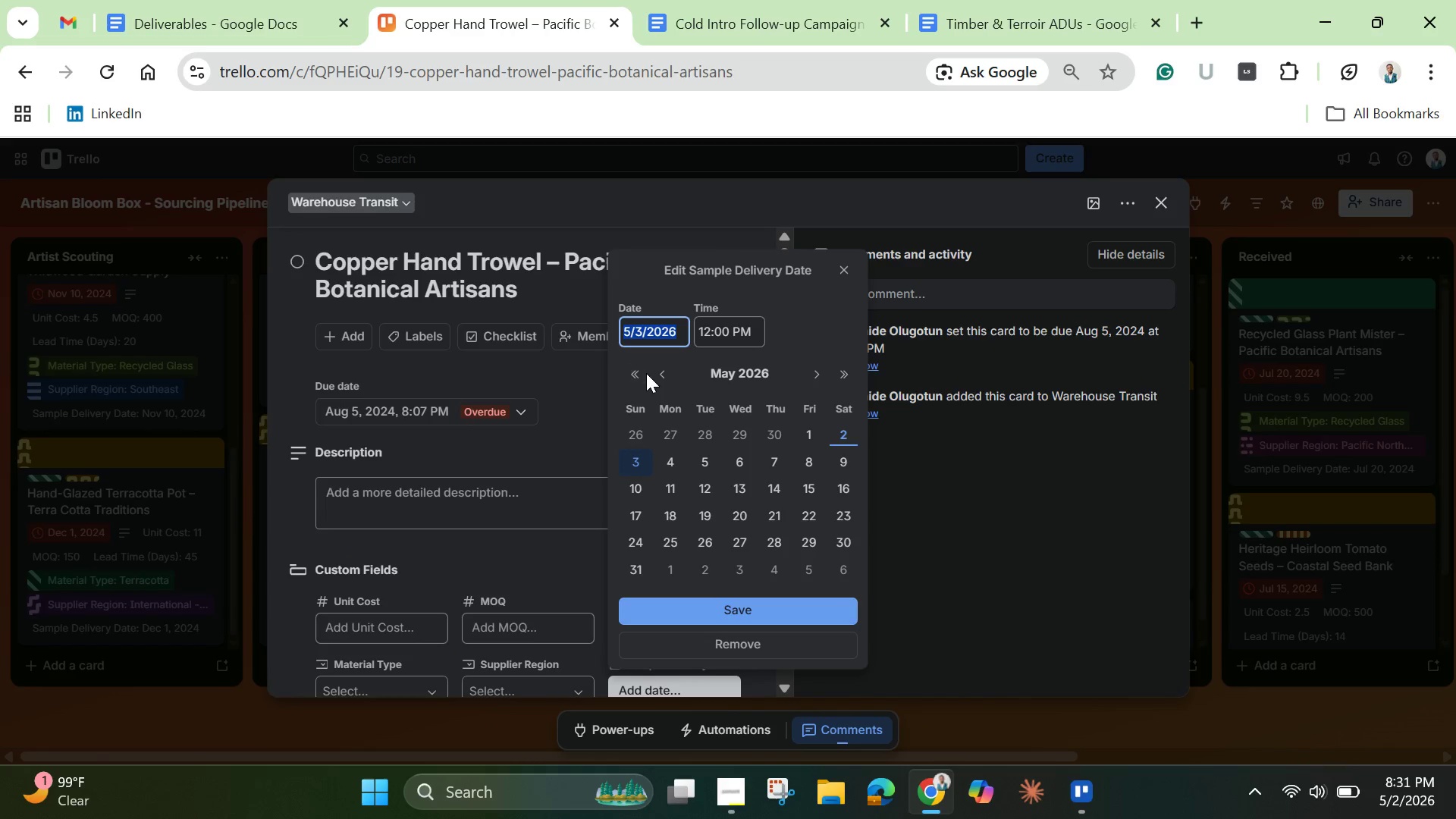 
left_click([642, 373])
 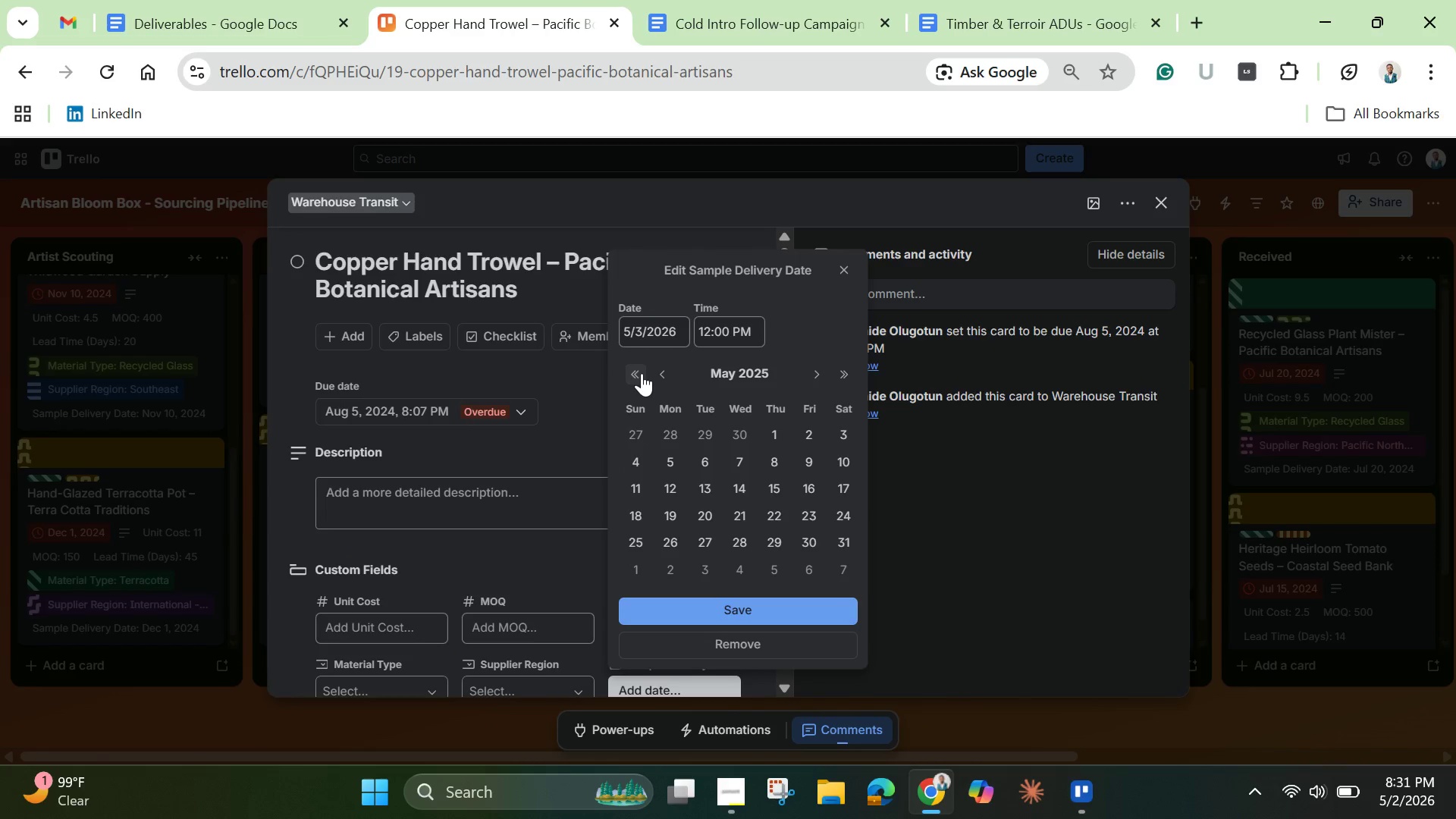 
left_click([642, 373])
 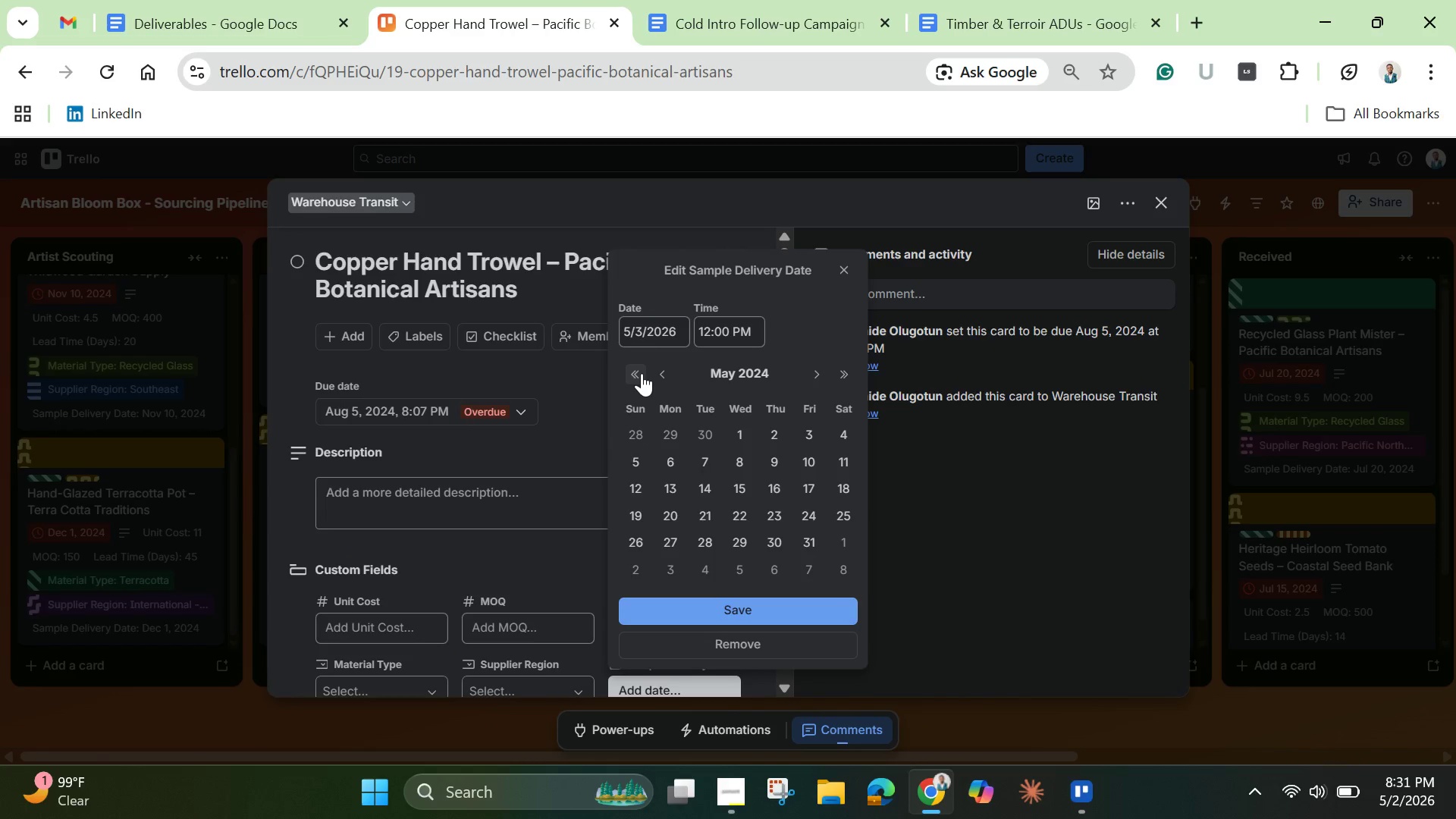 
left_click([642, 373])
 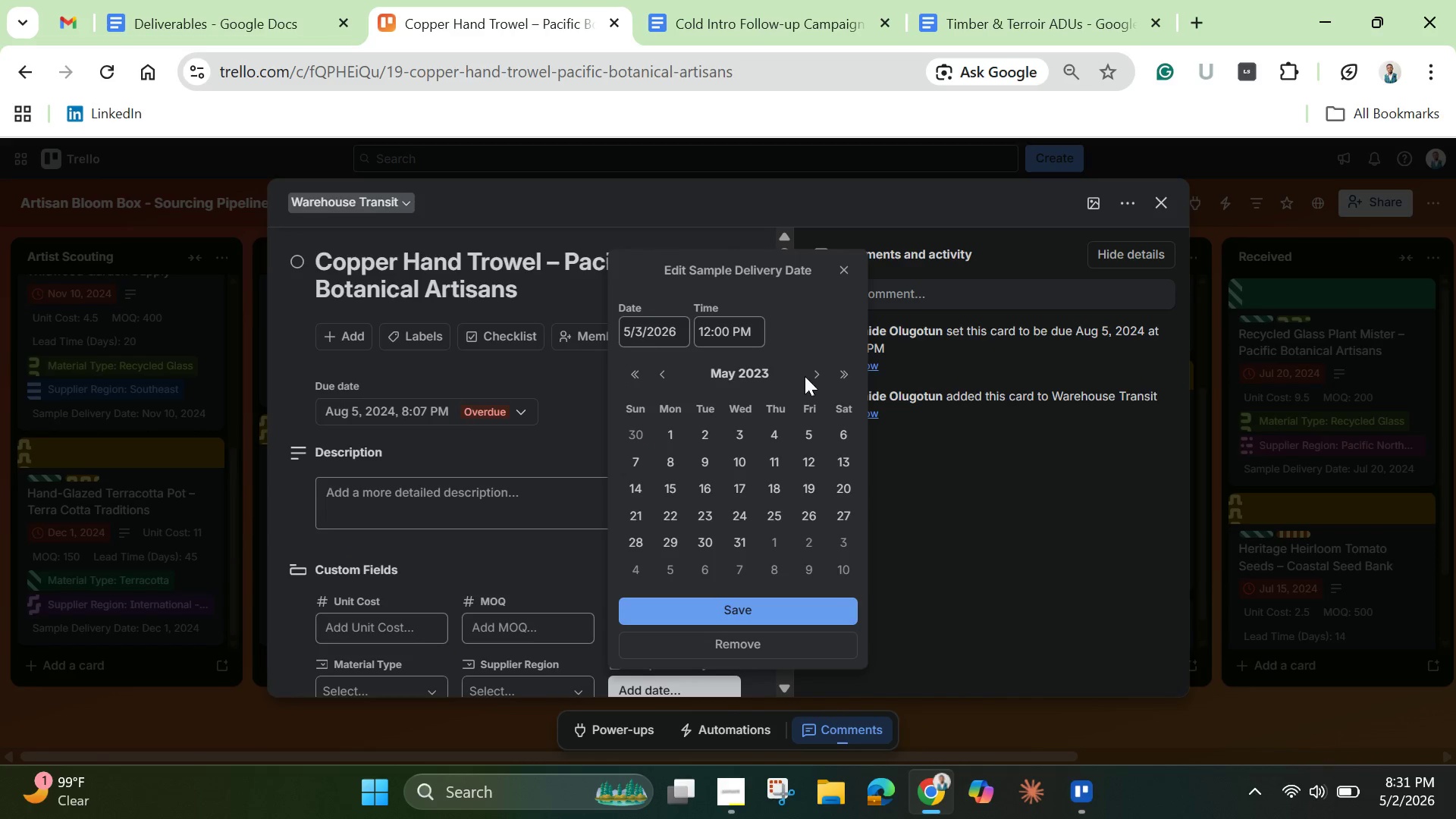 
left_click([848, 378])
 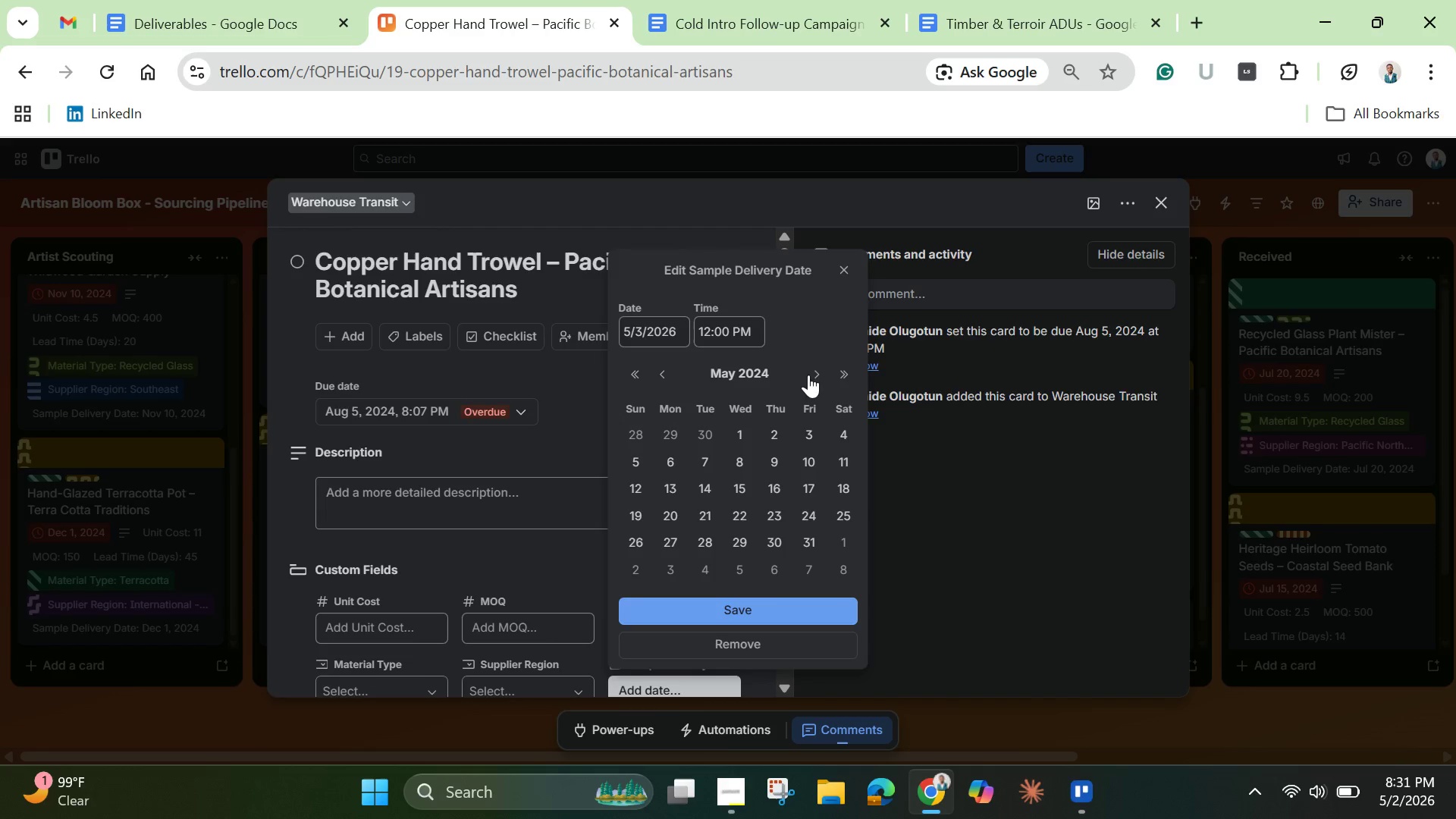 
double_click([824, 378])
 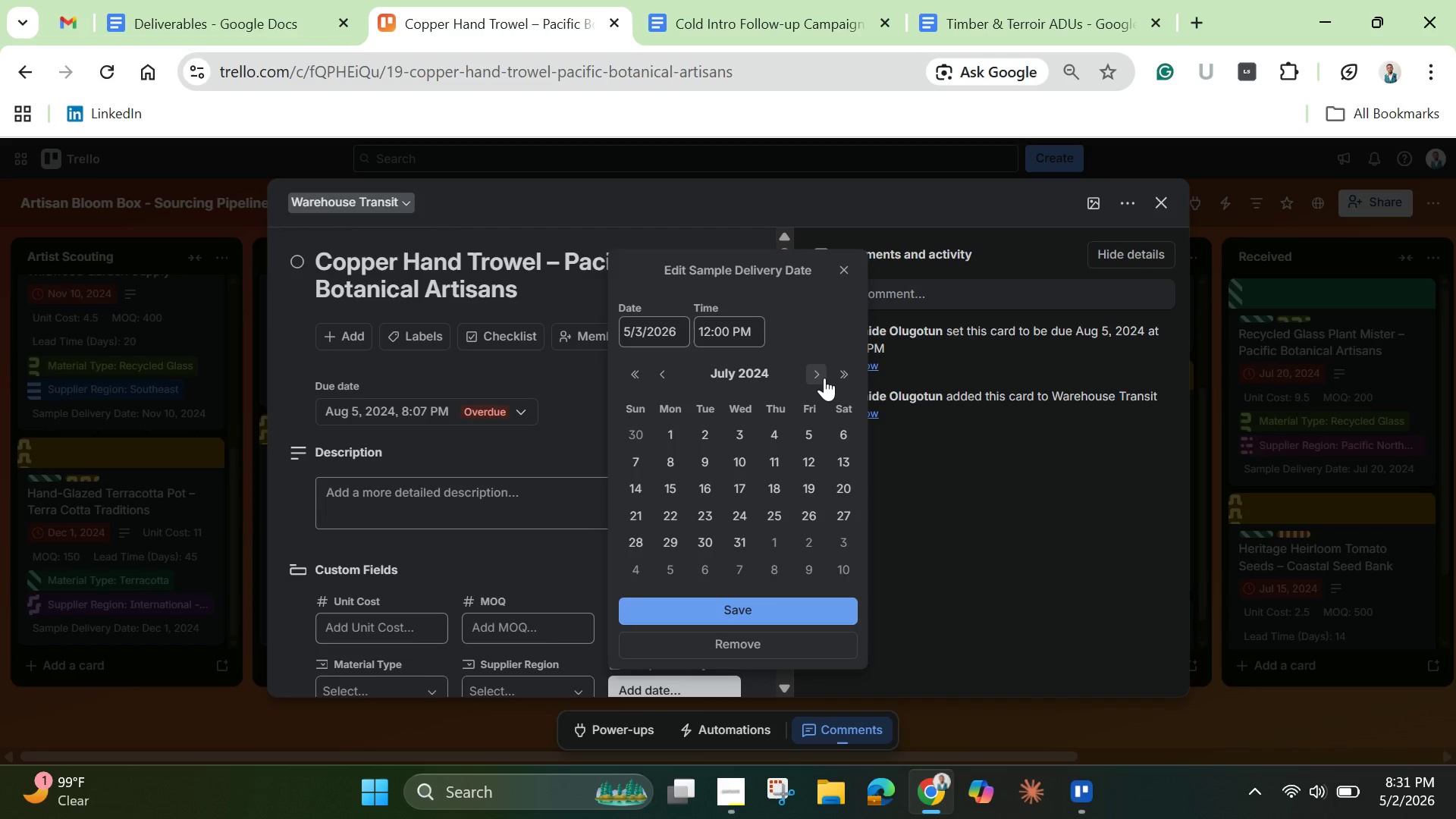 
left_click([824, 378])
 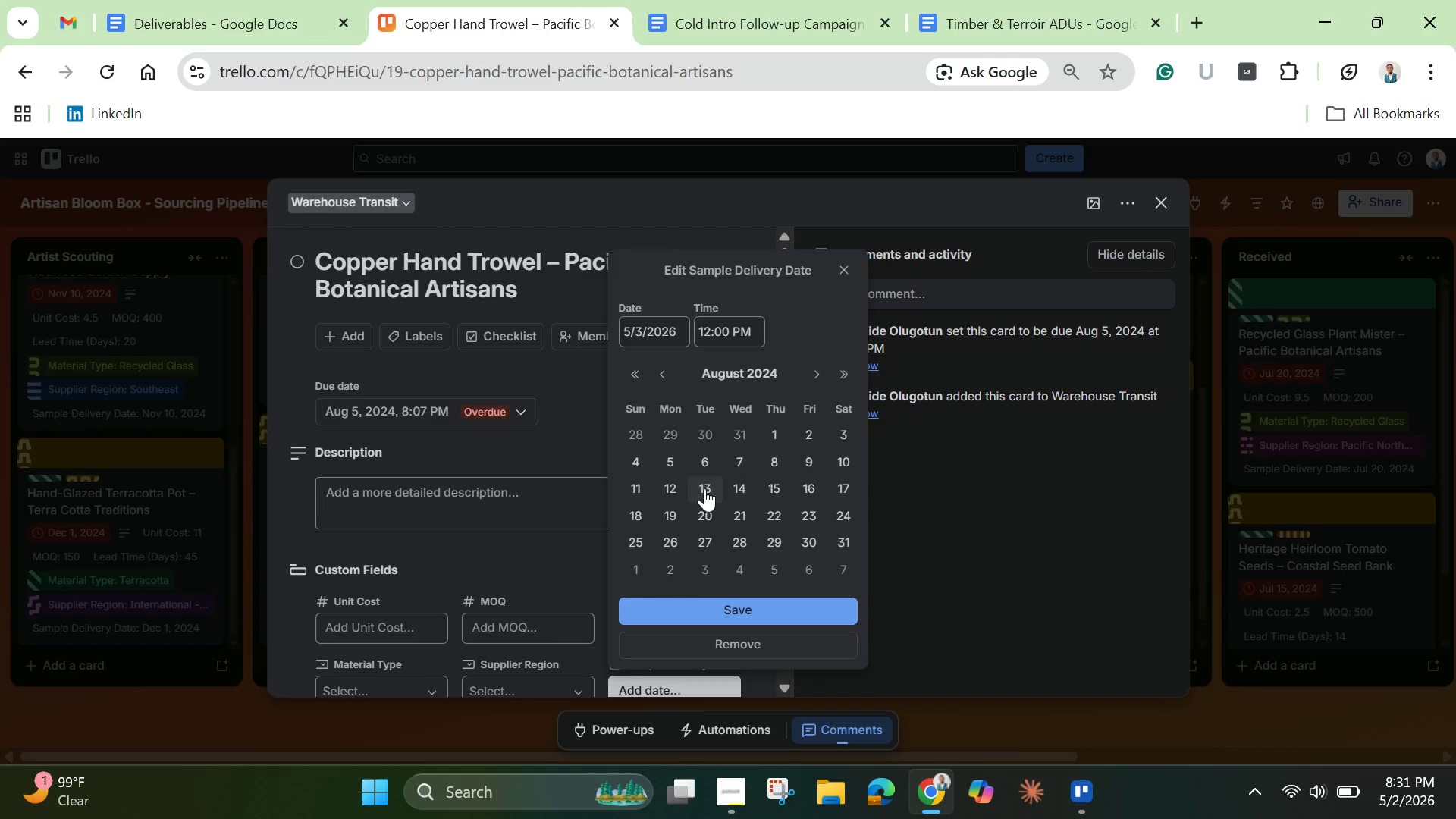 
left_click([677, 463])
 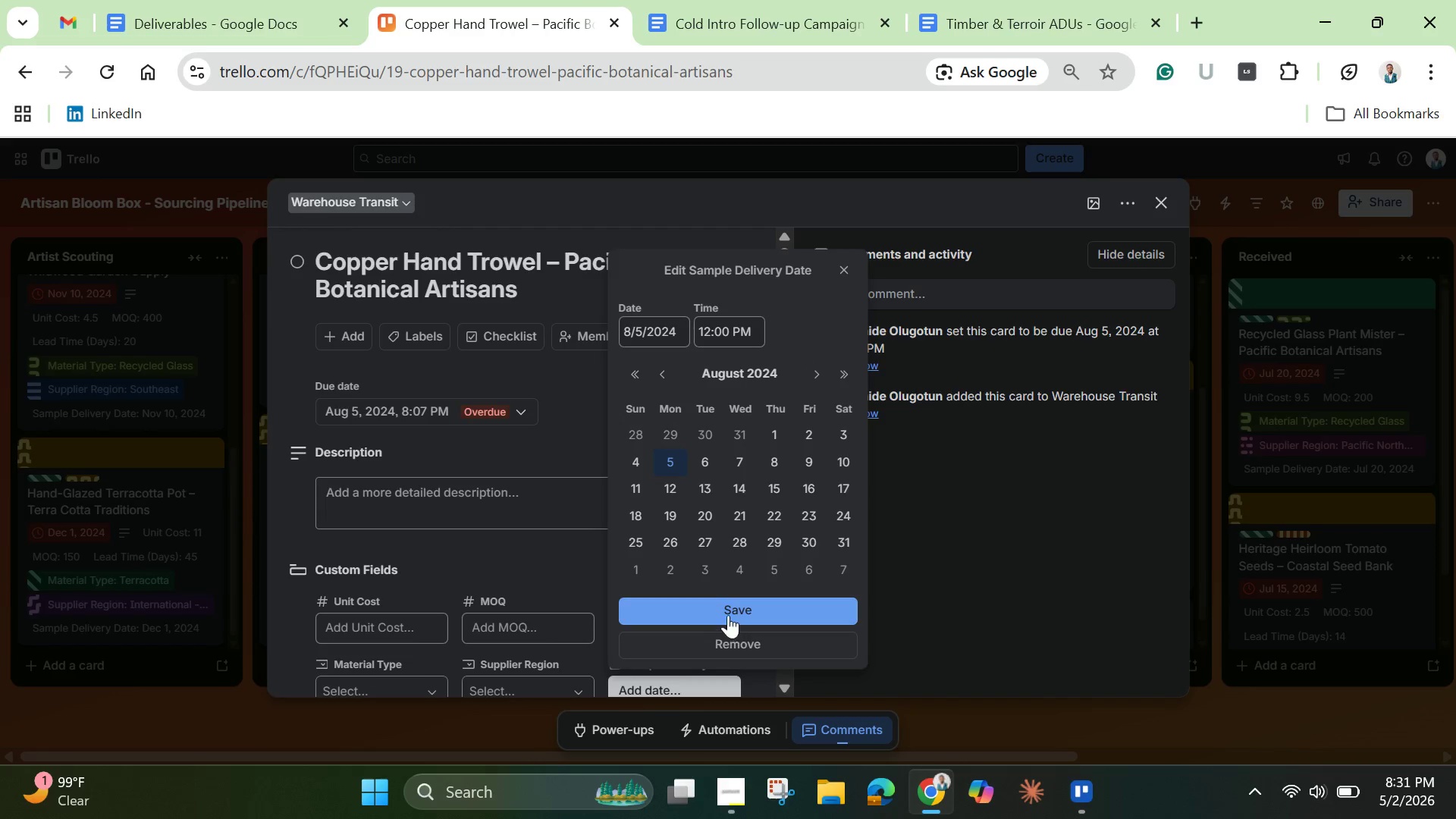 
left_click([728, 610])
 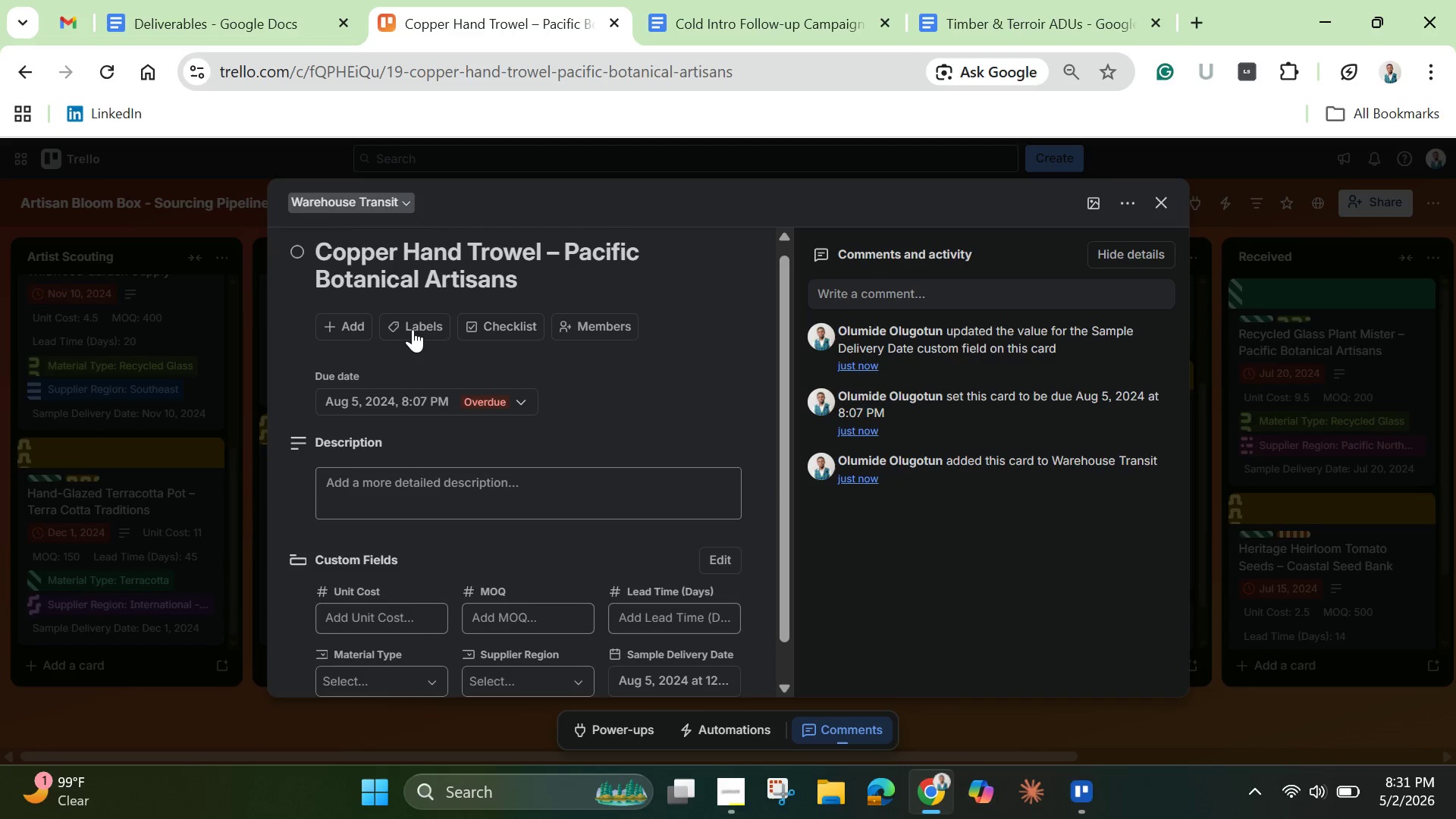 
wait(5.06)
 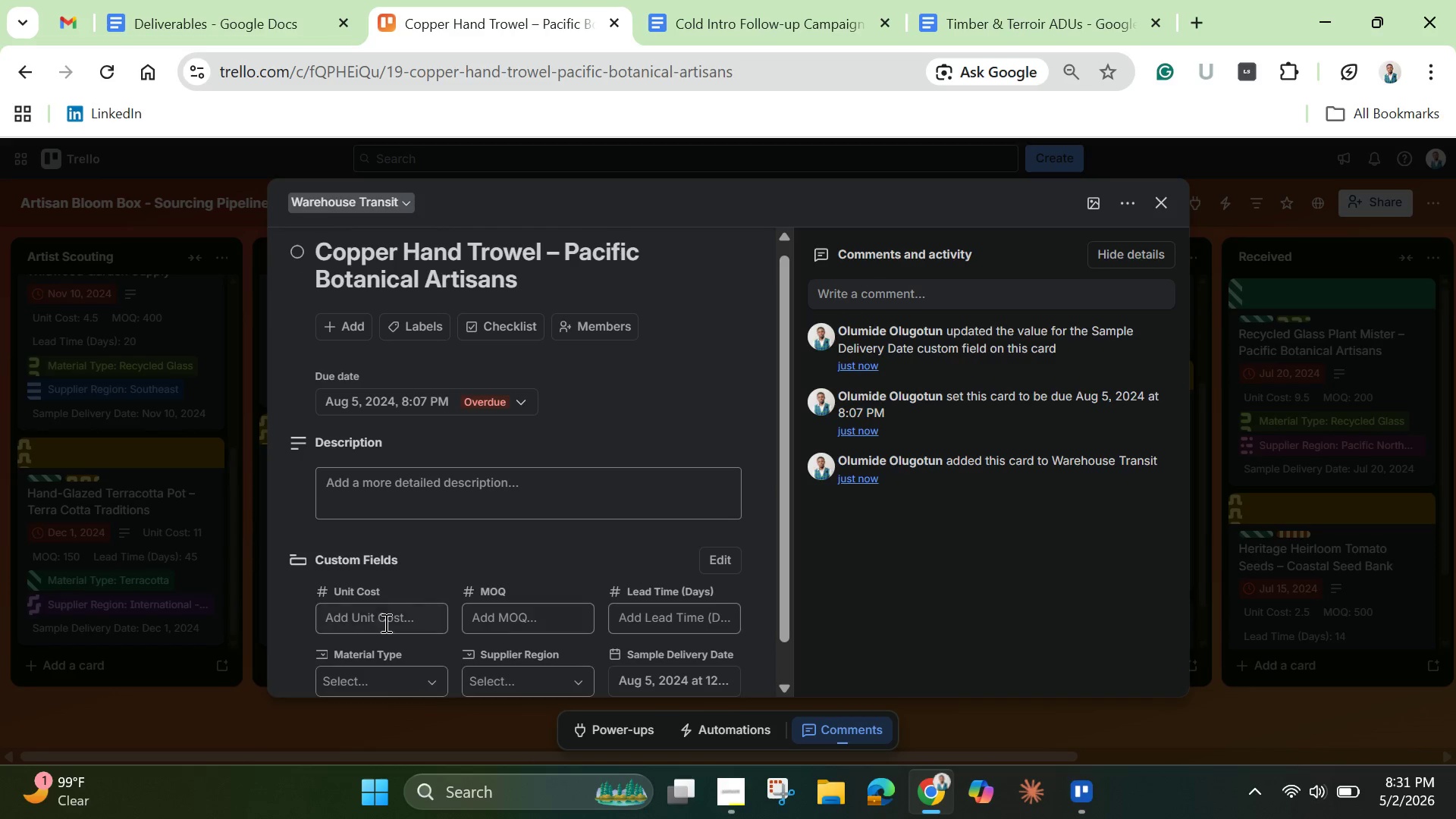 
left_click([413, 328])
 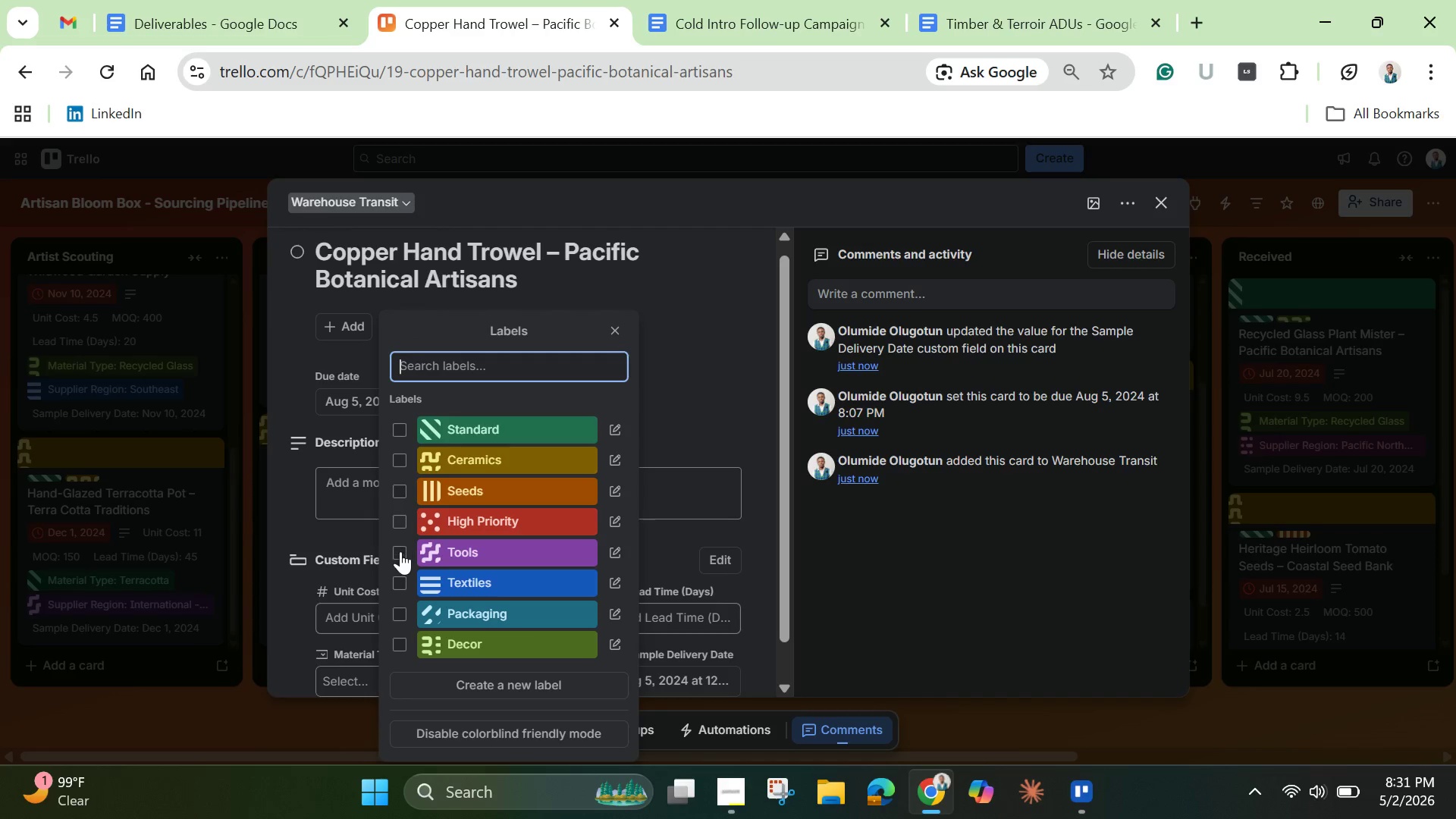 
left_click([398, 553])
 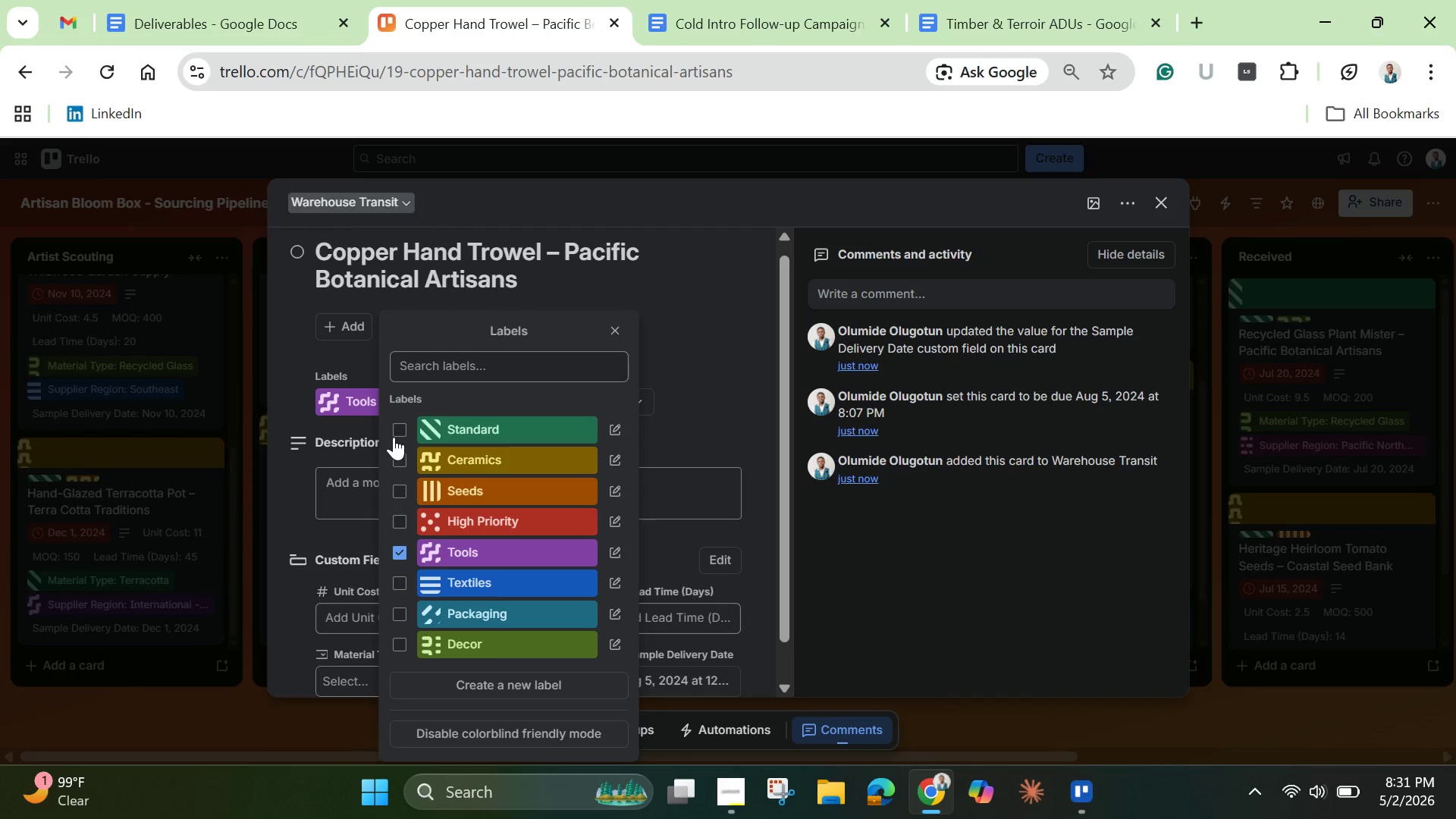 
left_click([399, 428])
 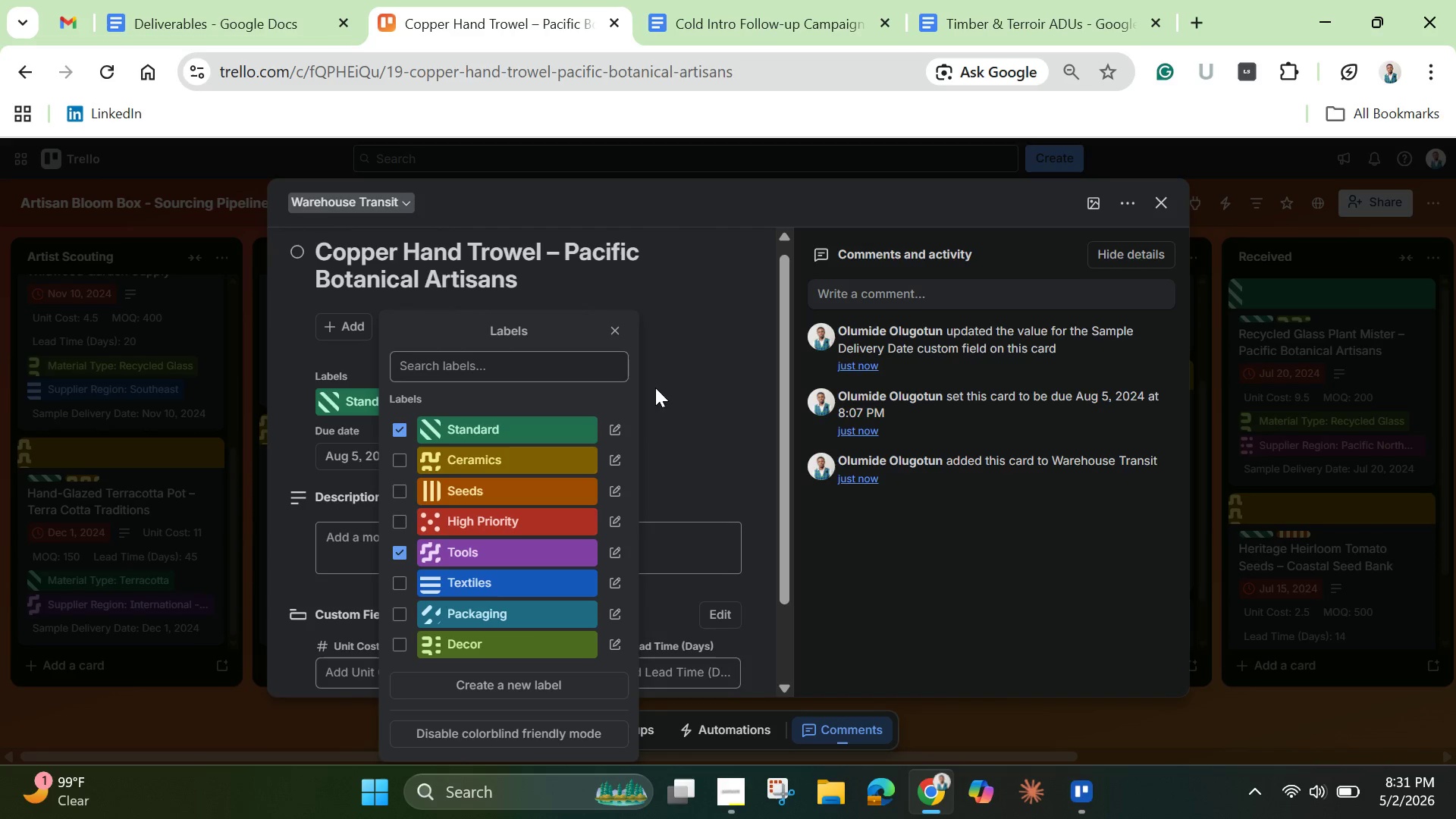 
left_click([701, 383])
 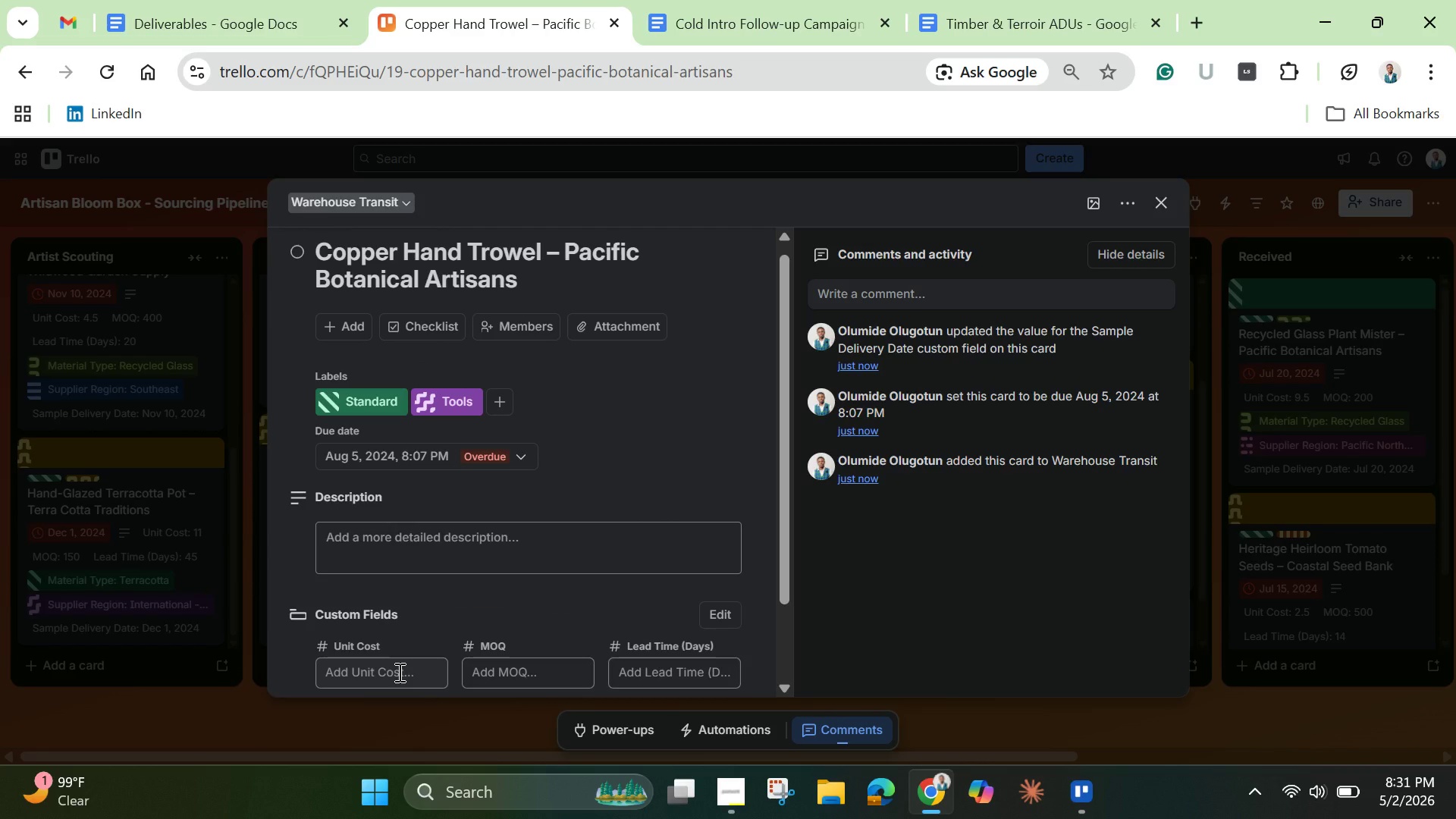 
left_click([398, 672])
 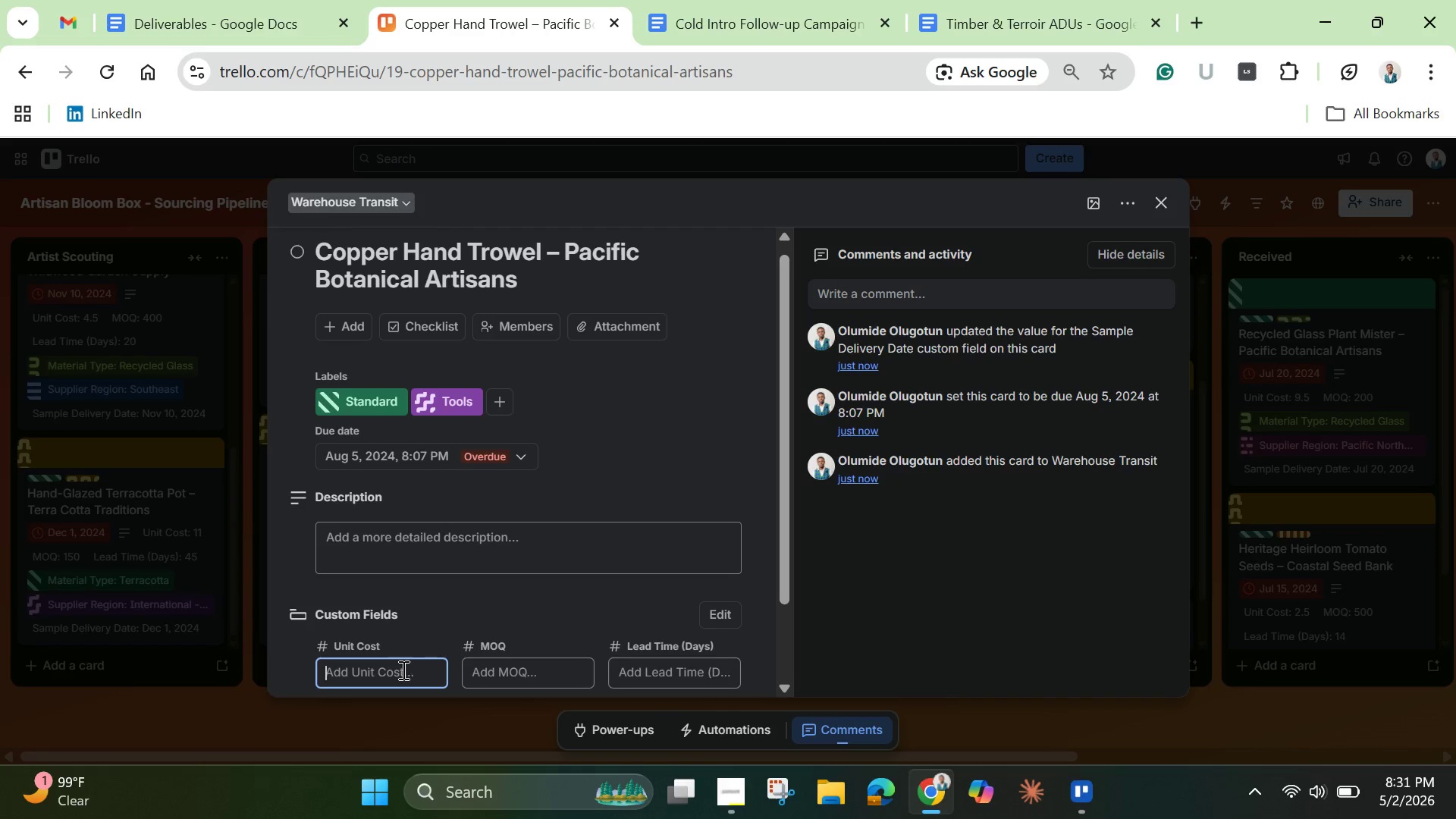 
hold_key(key=1, duration=0.31)
 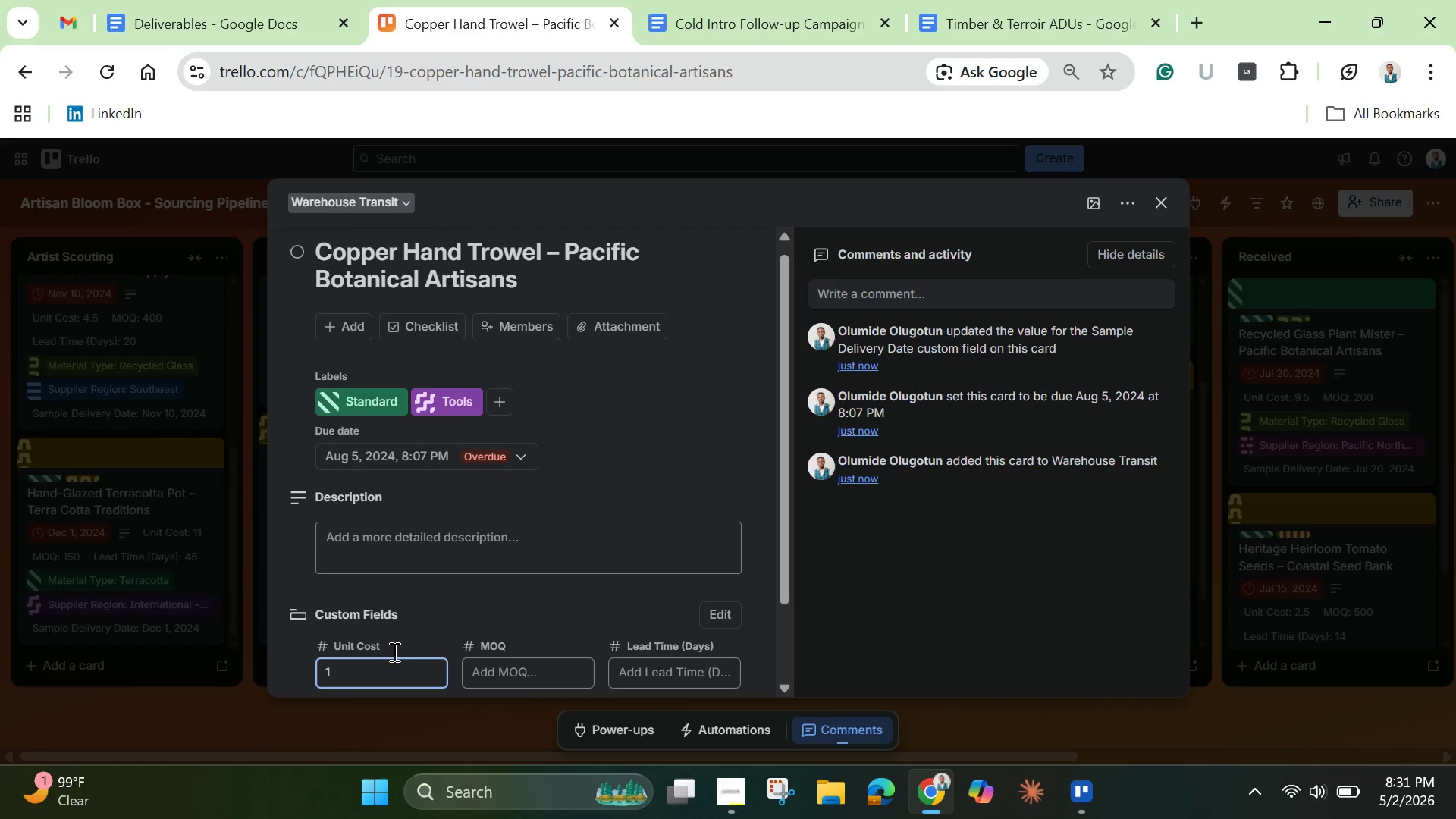 
key(7)
 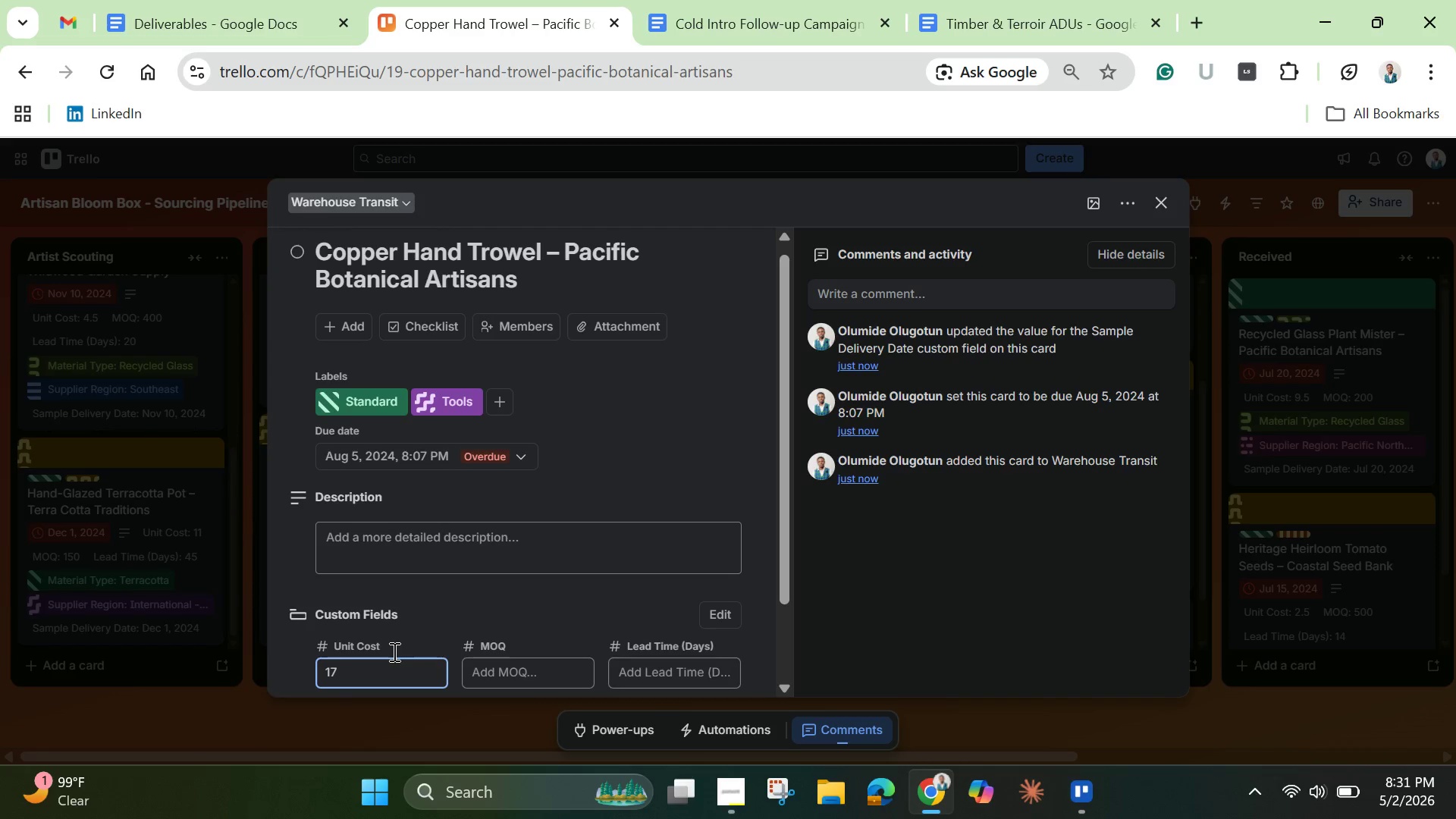 
key(Period)
 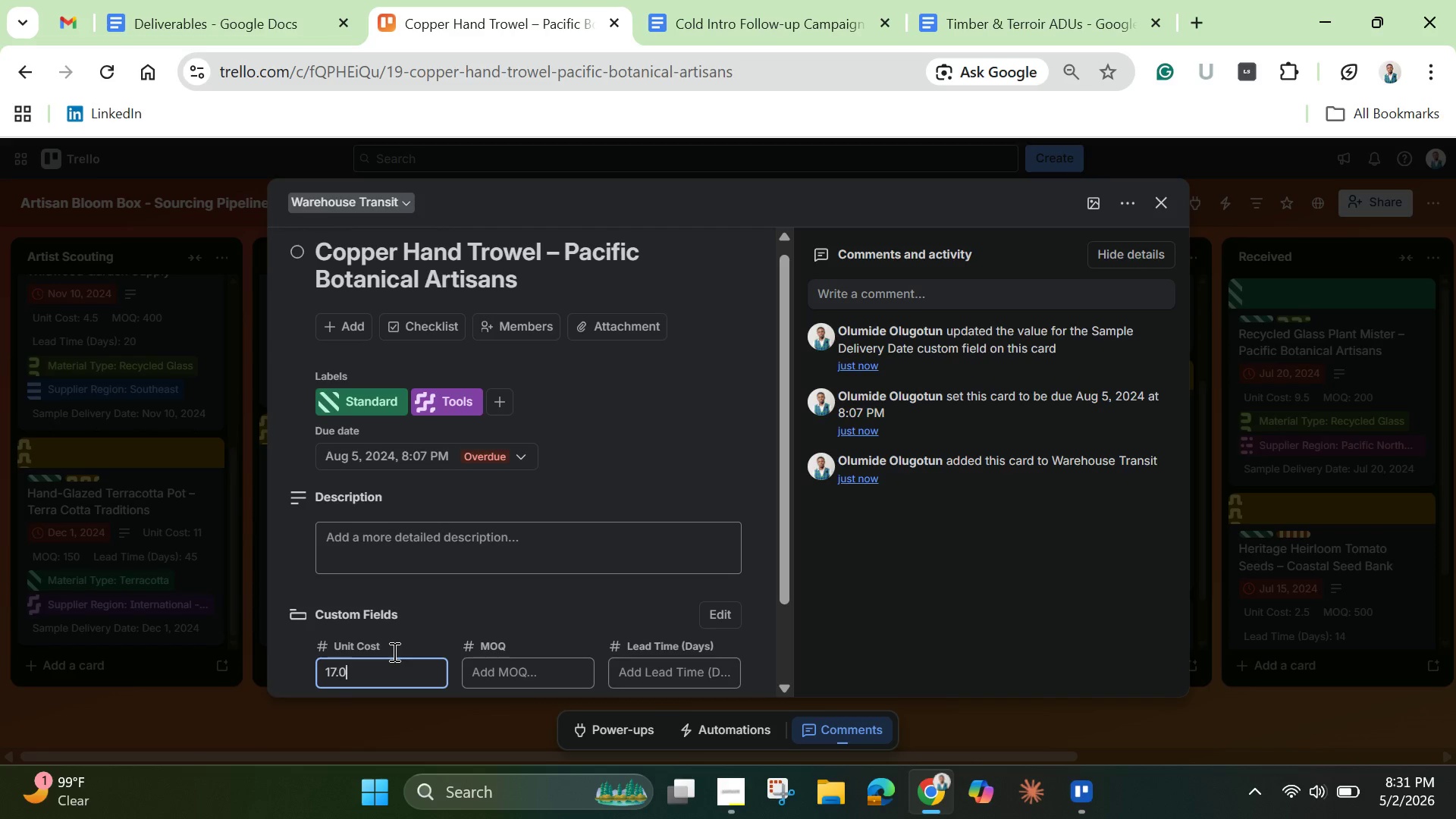 
key(0)
 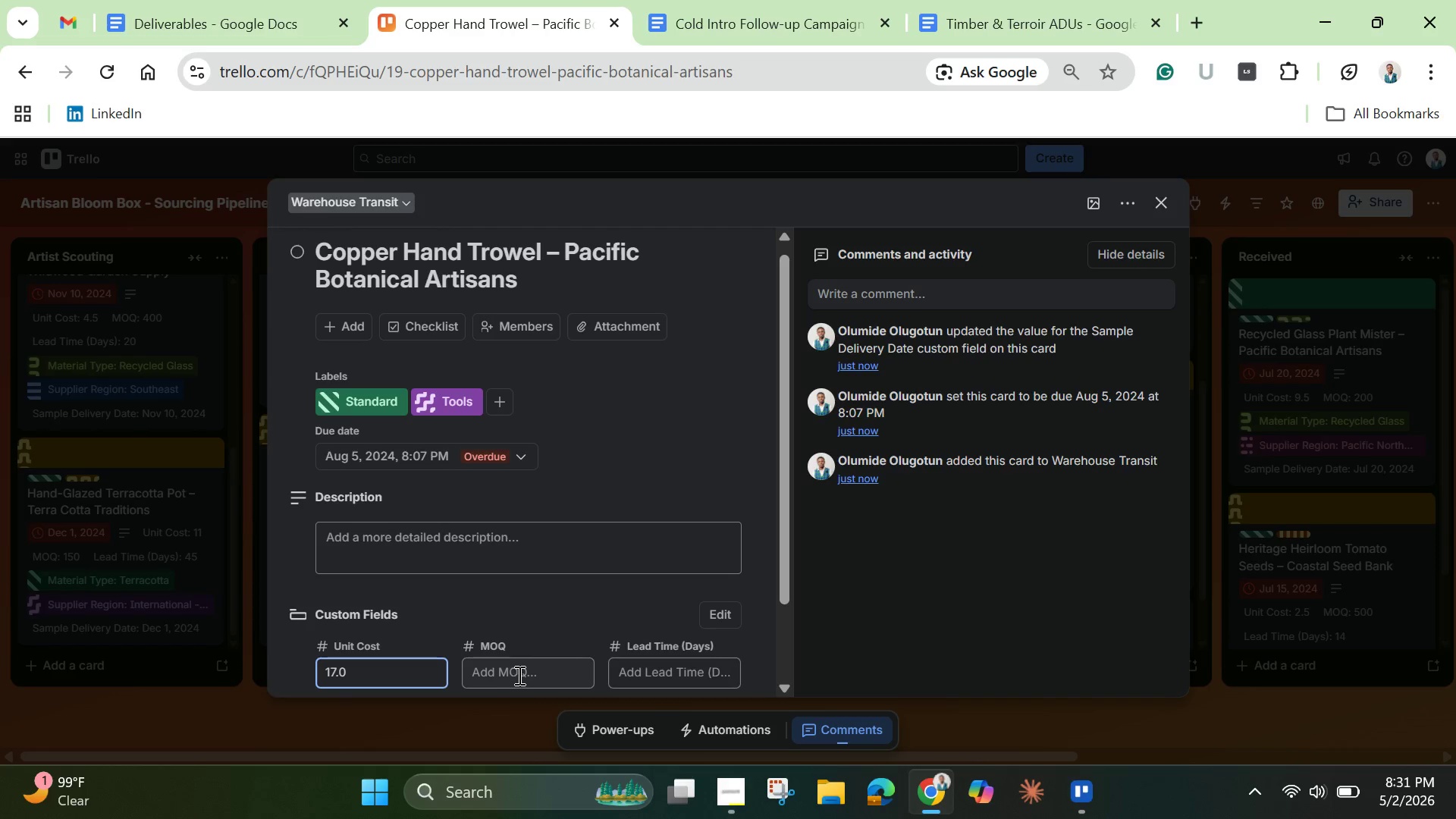 
left_click([518, 675])
 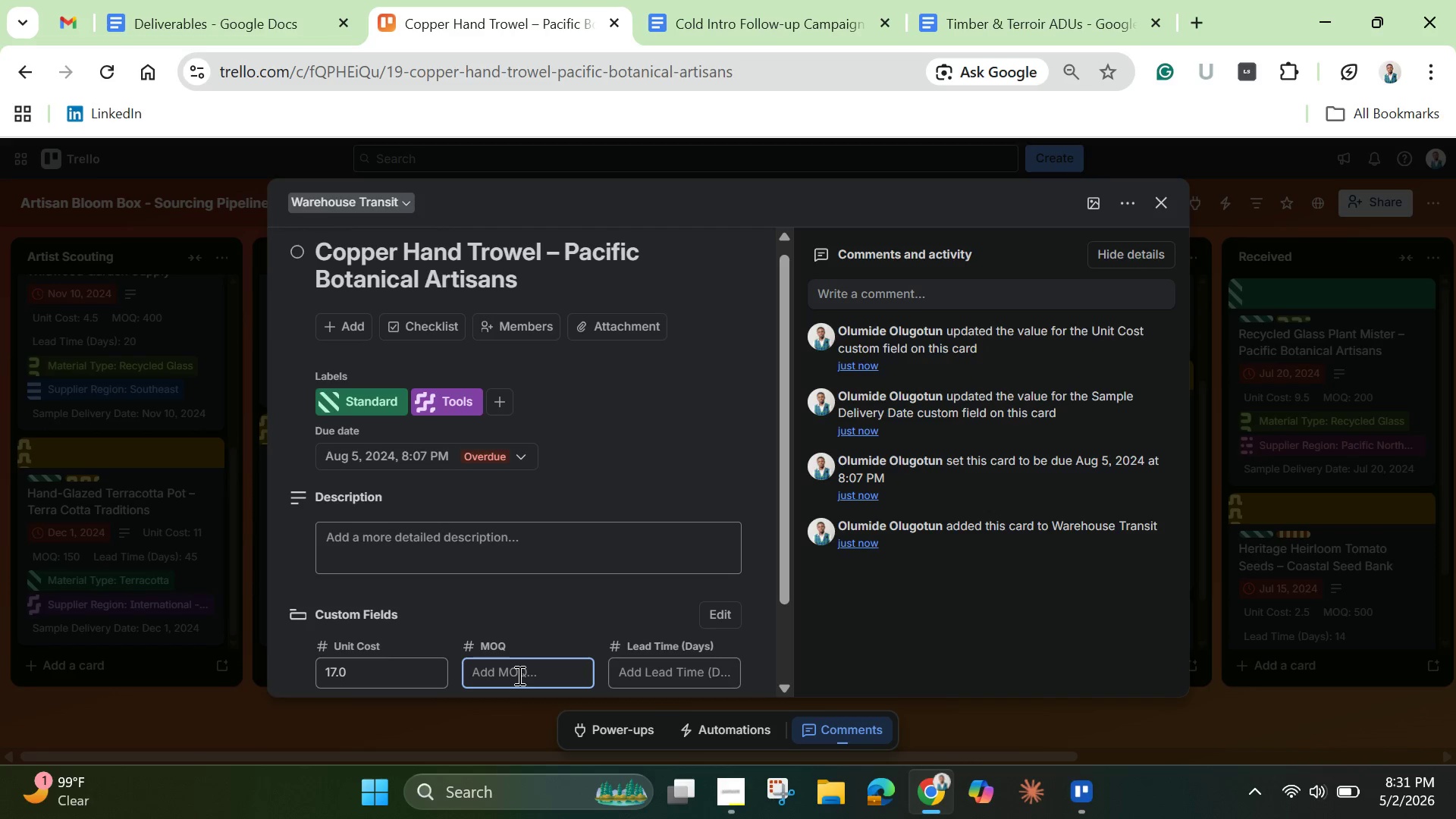 
type(100)
 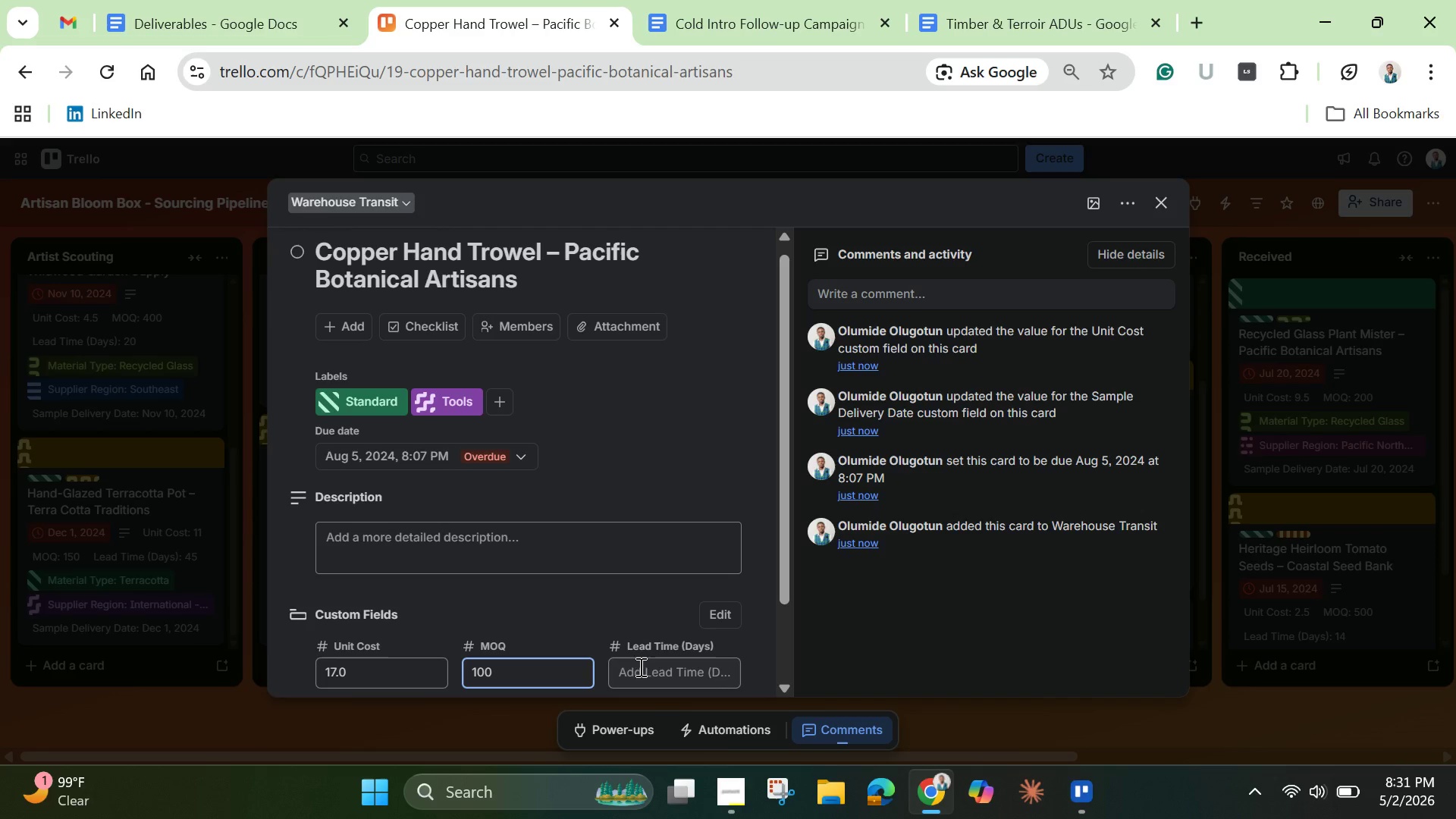 
left_click([643, 667])
 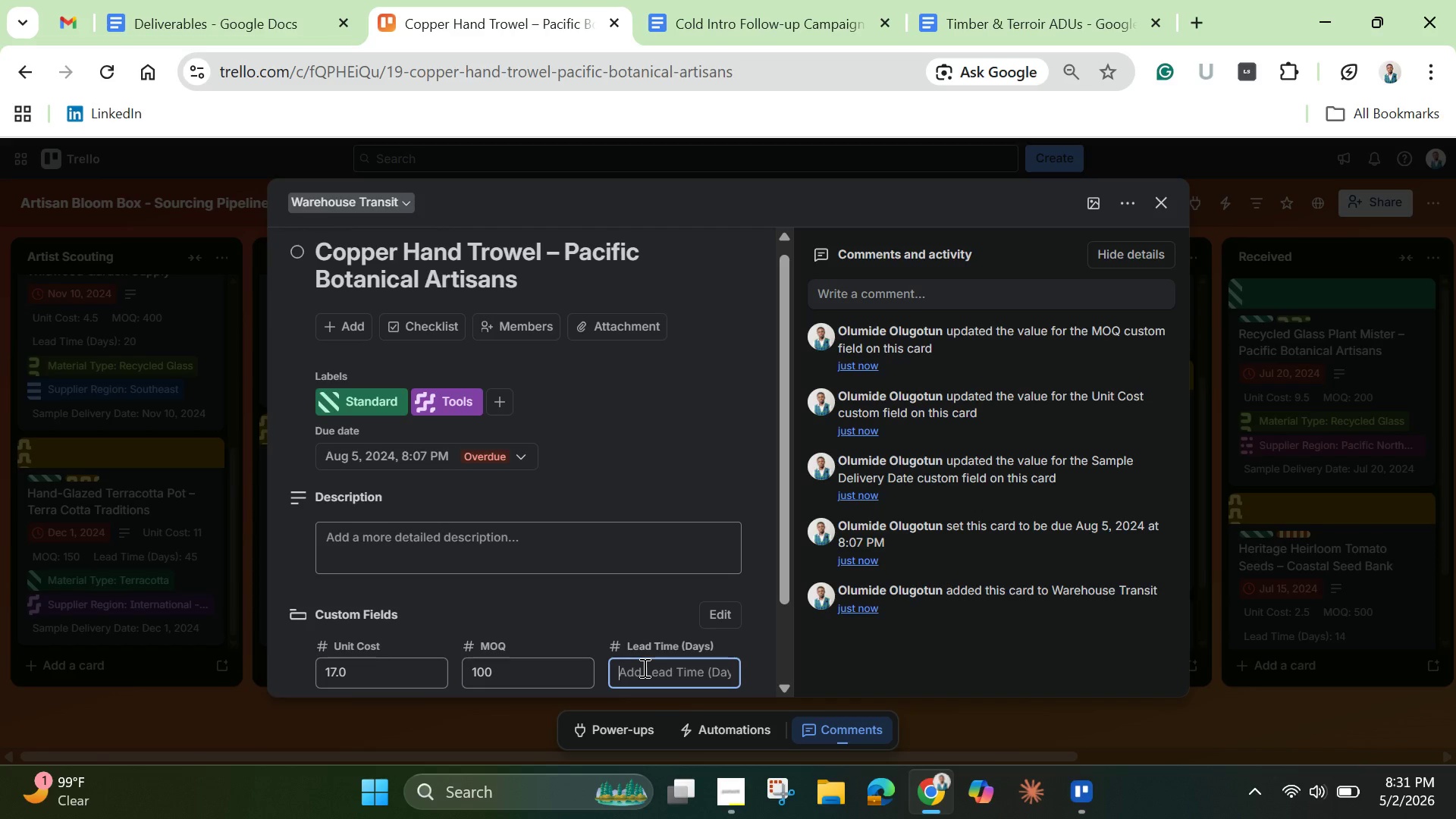 
type(30)
 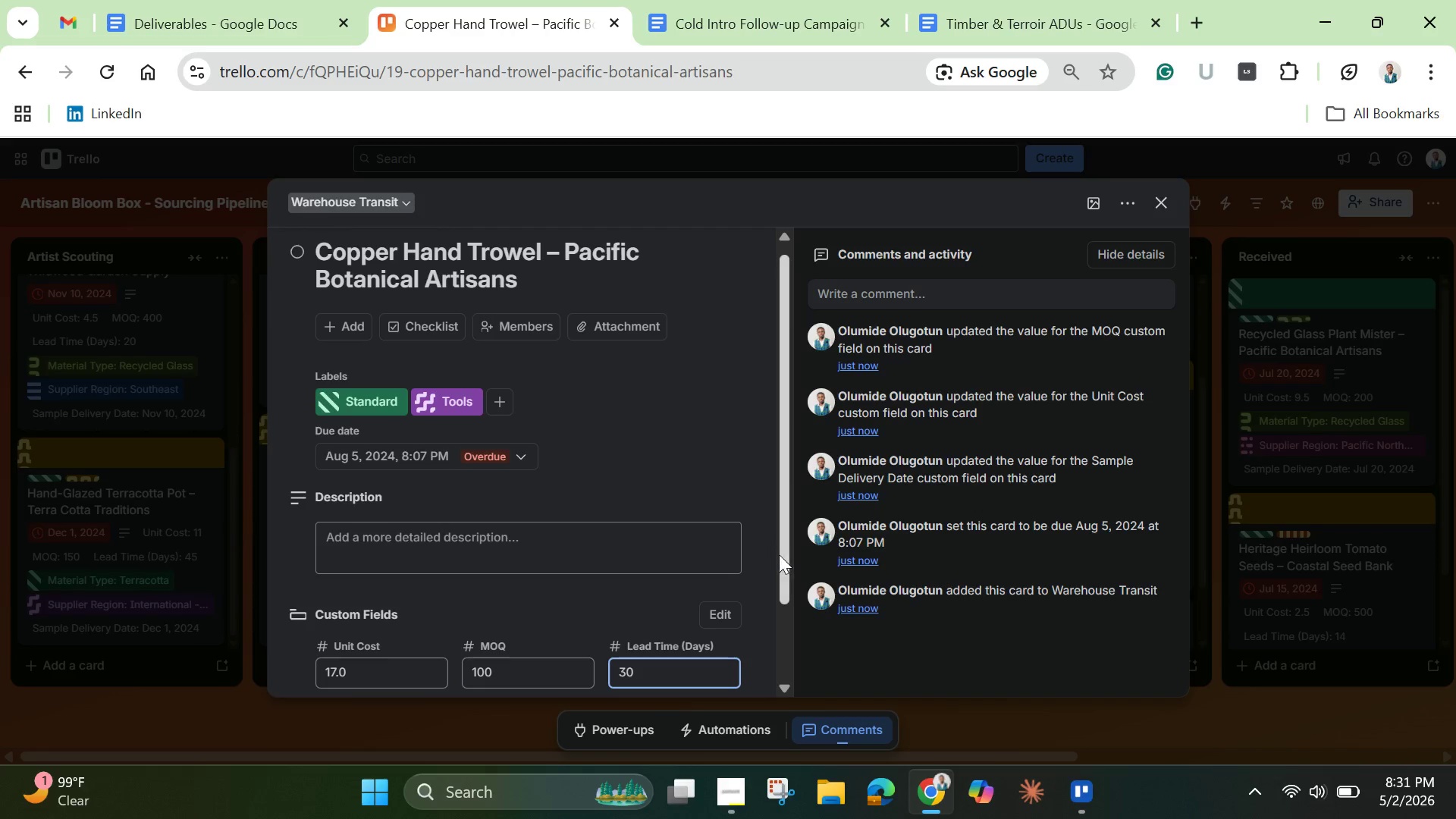 
left_click_drag(start_coordinate=[784, 559], to_coordinate=[786, 651])
 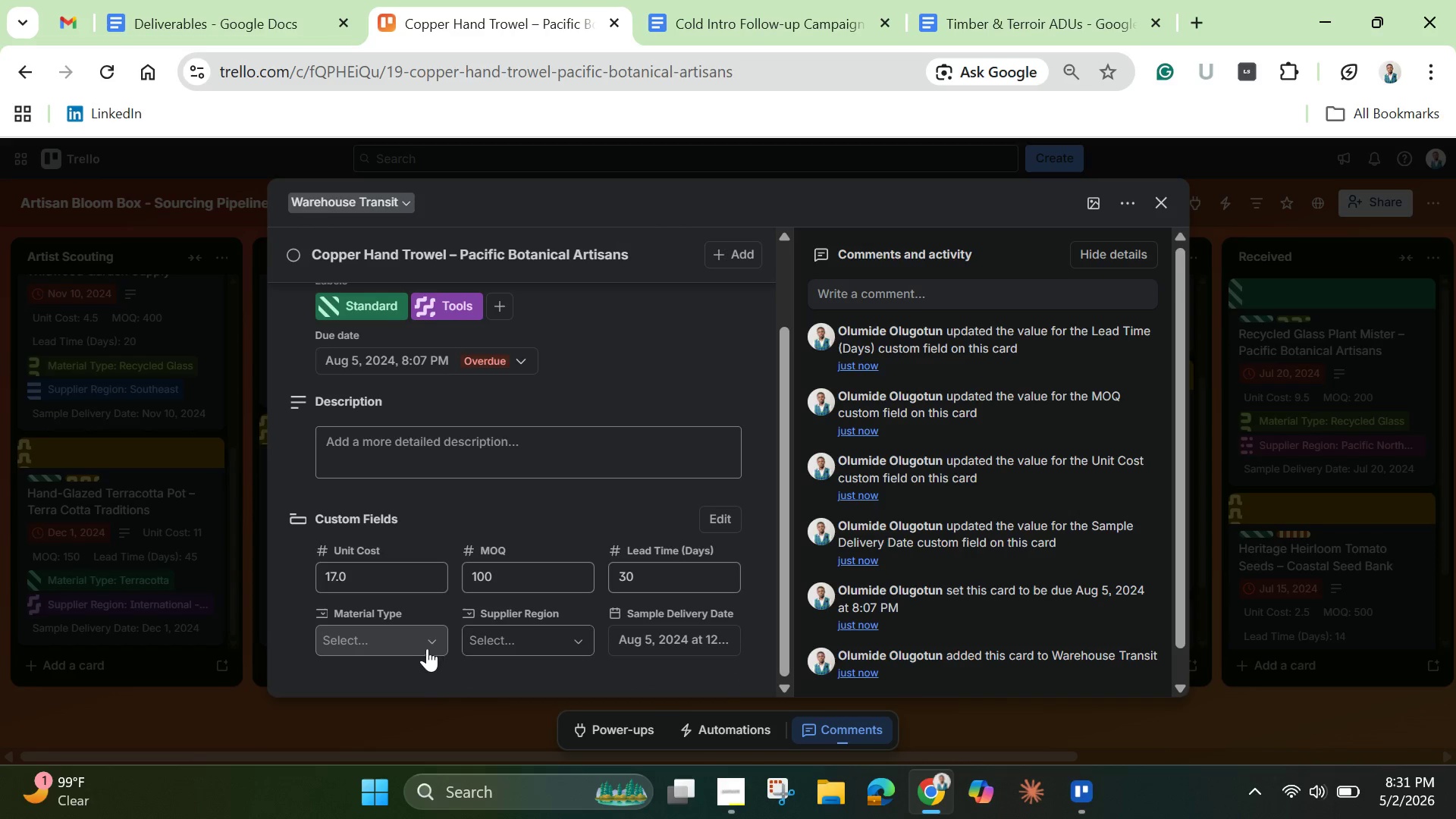 
left_click([404, 635])
 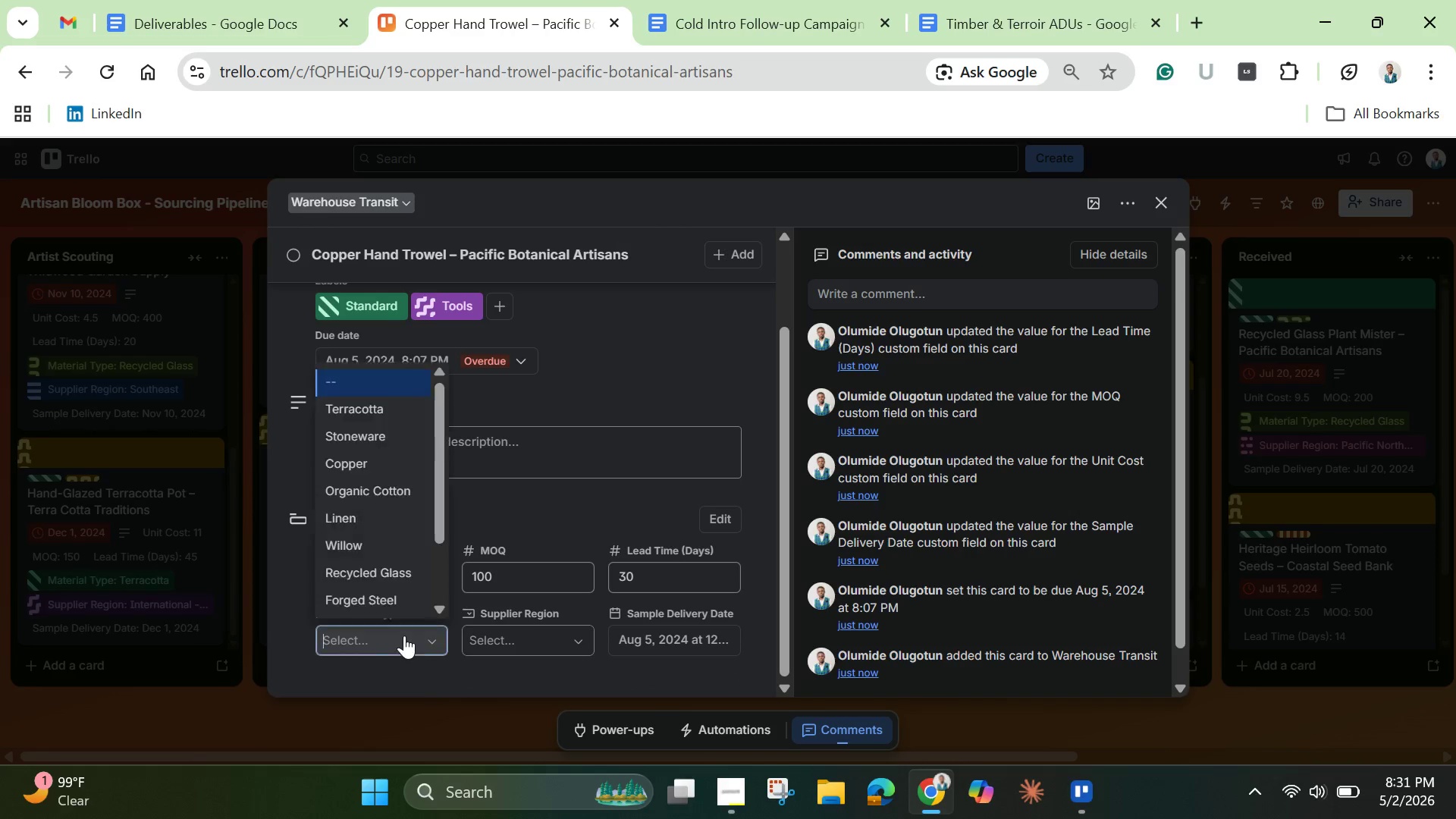 
mouse_move([404, 618])
 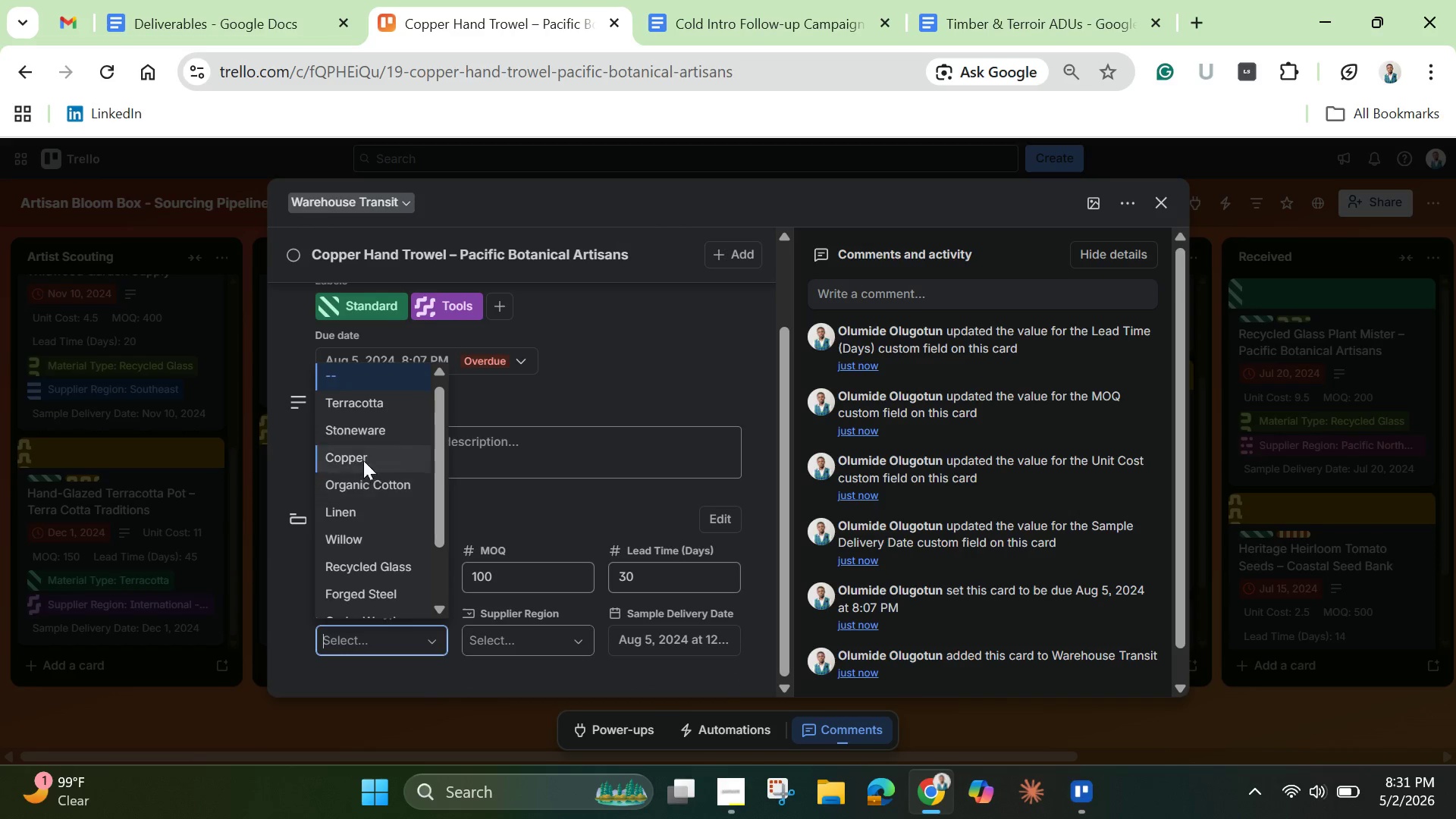 
left_click([351, 449])
 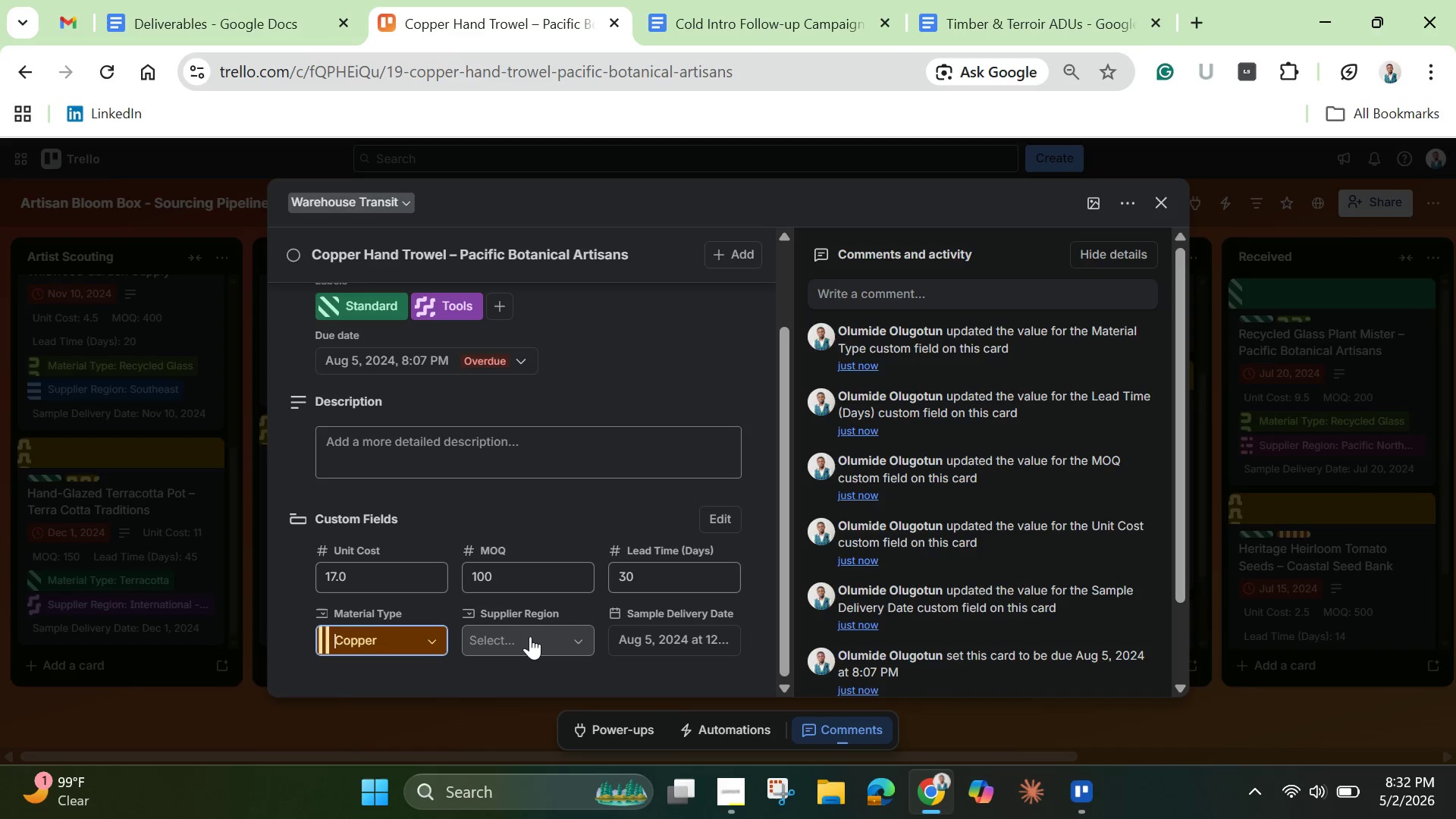 
left_click([530, 636])
 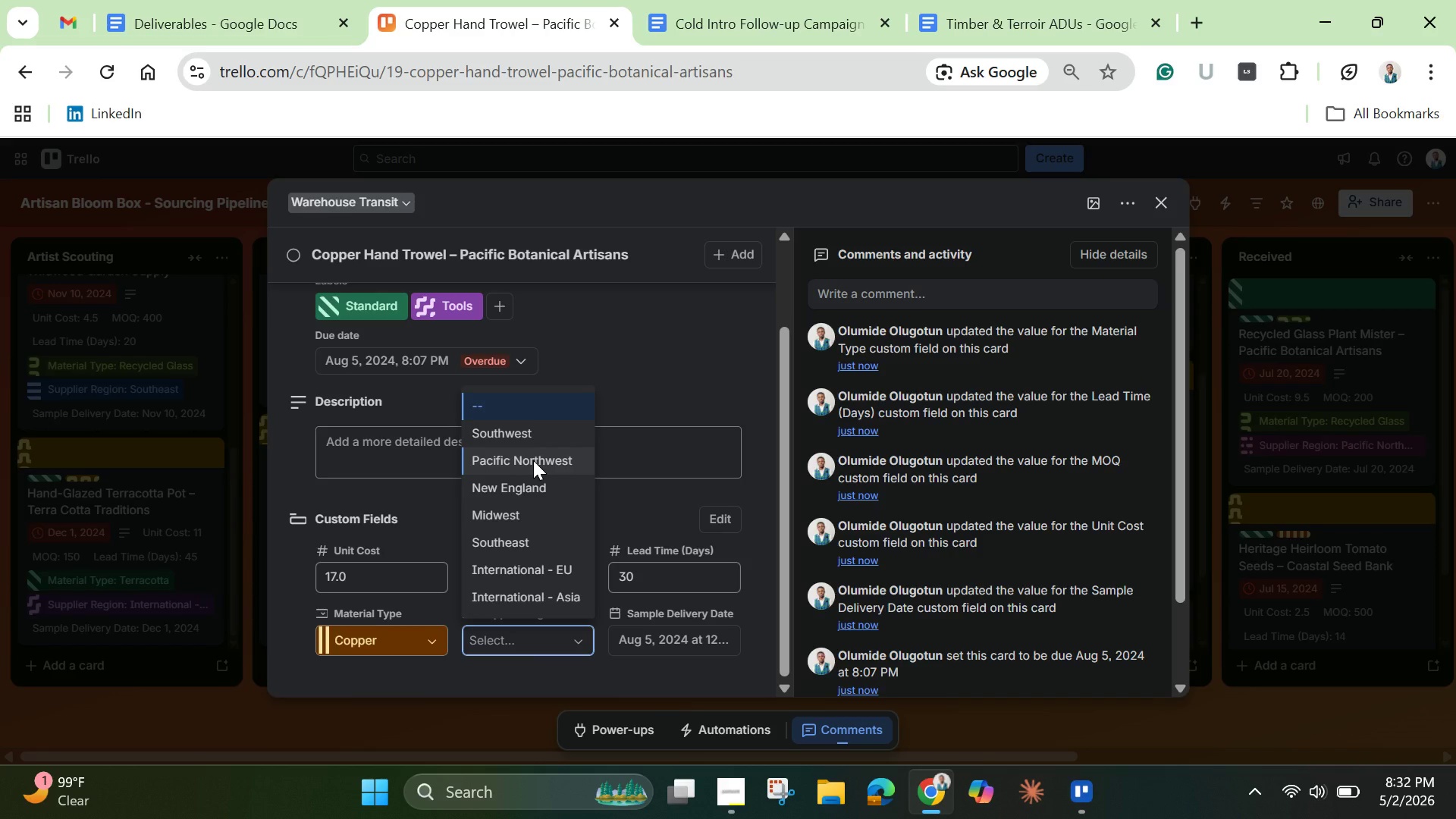 
left_click([533, 460])
 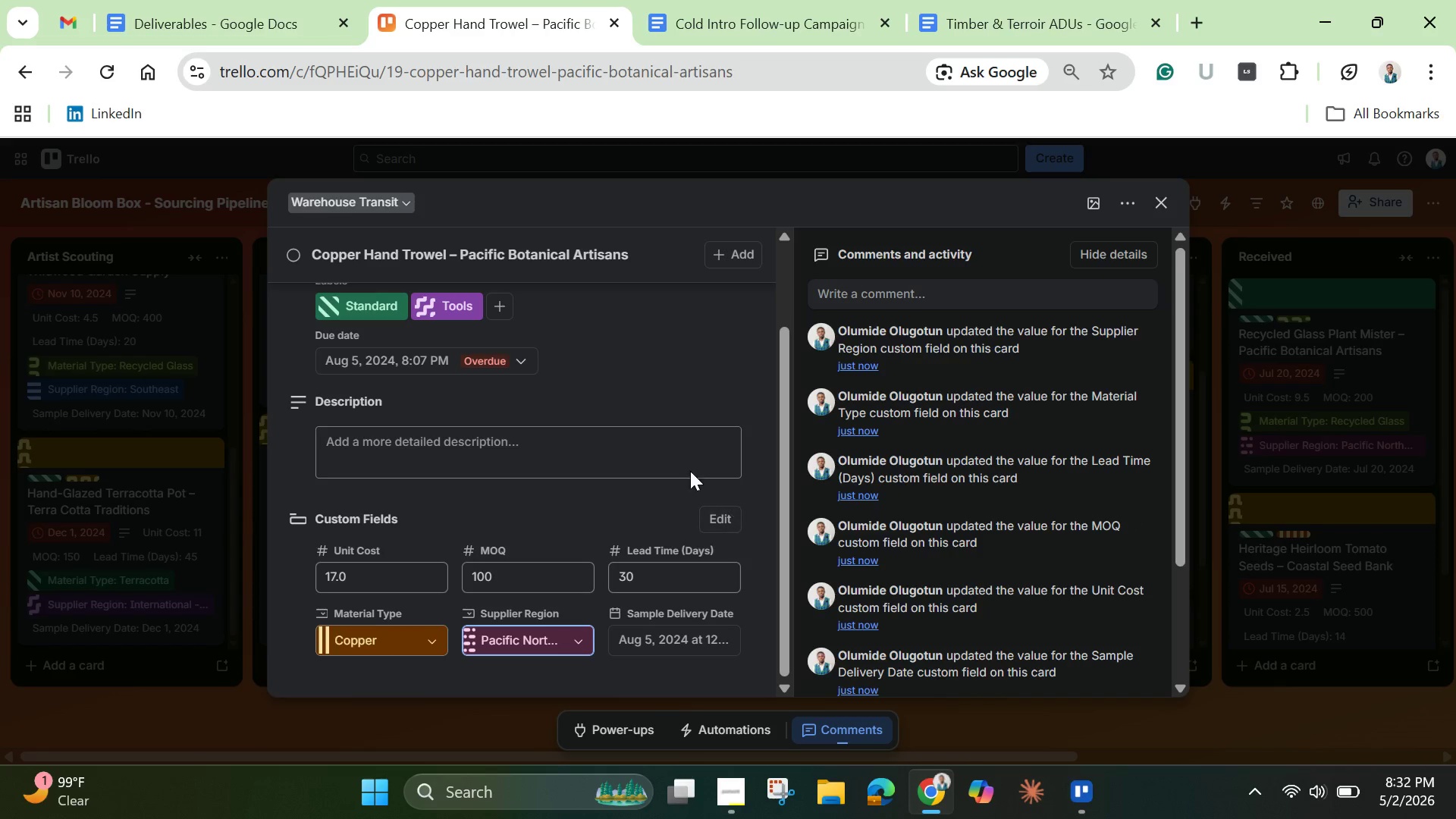 
left_click([624, 441])
 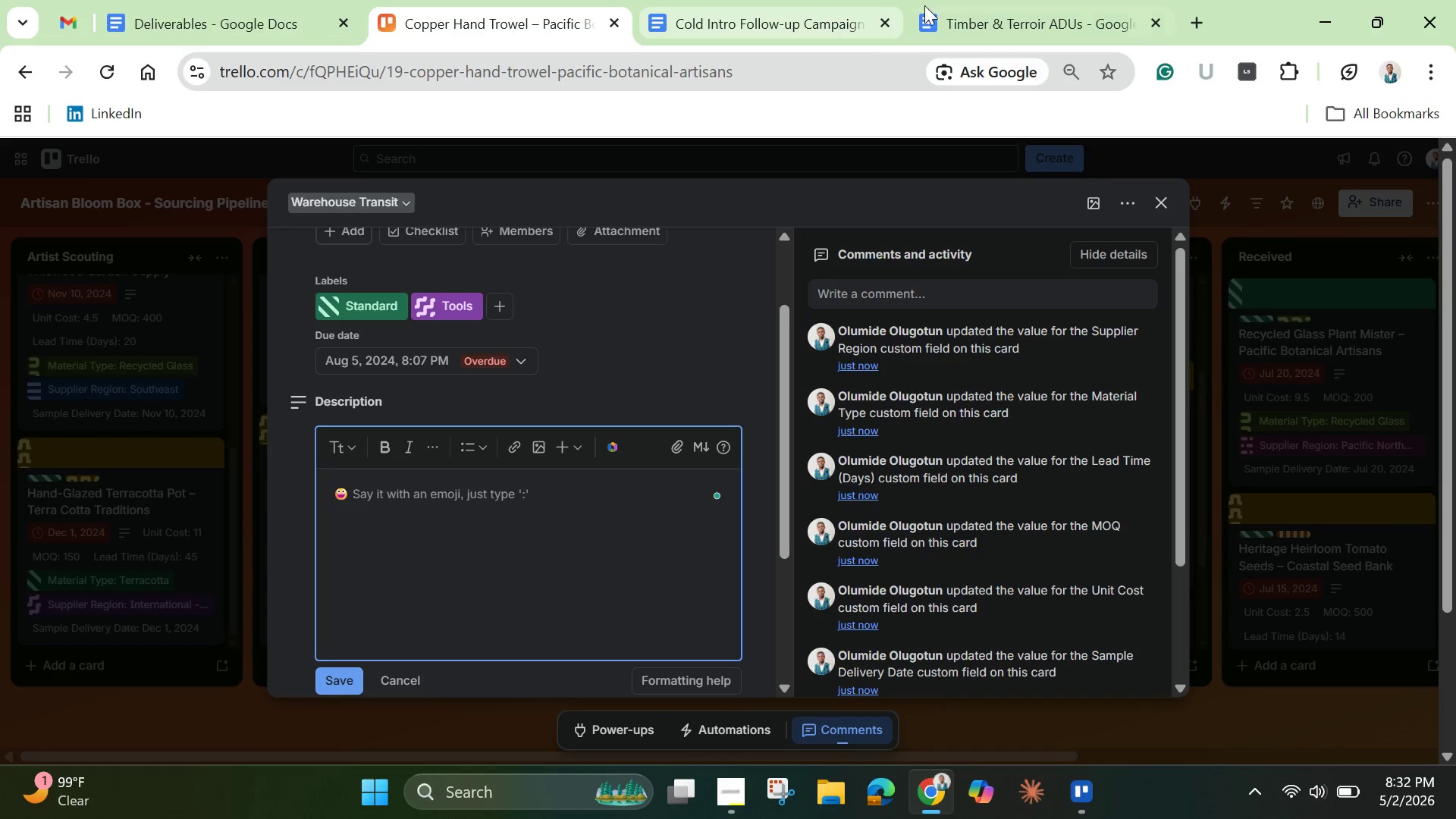 
left_click([801, 8])
 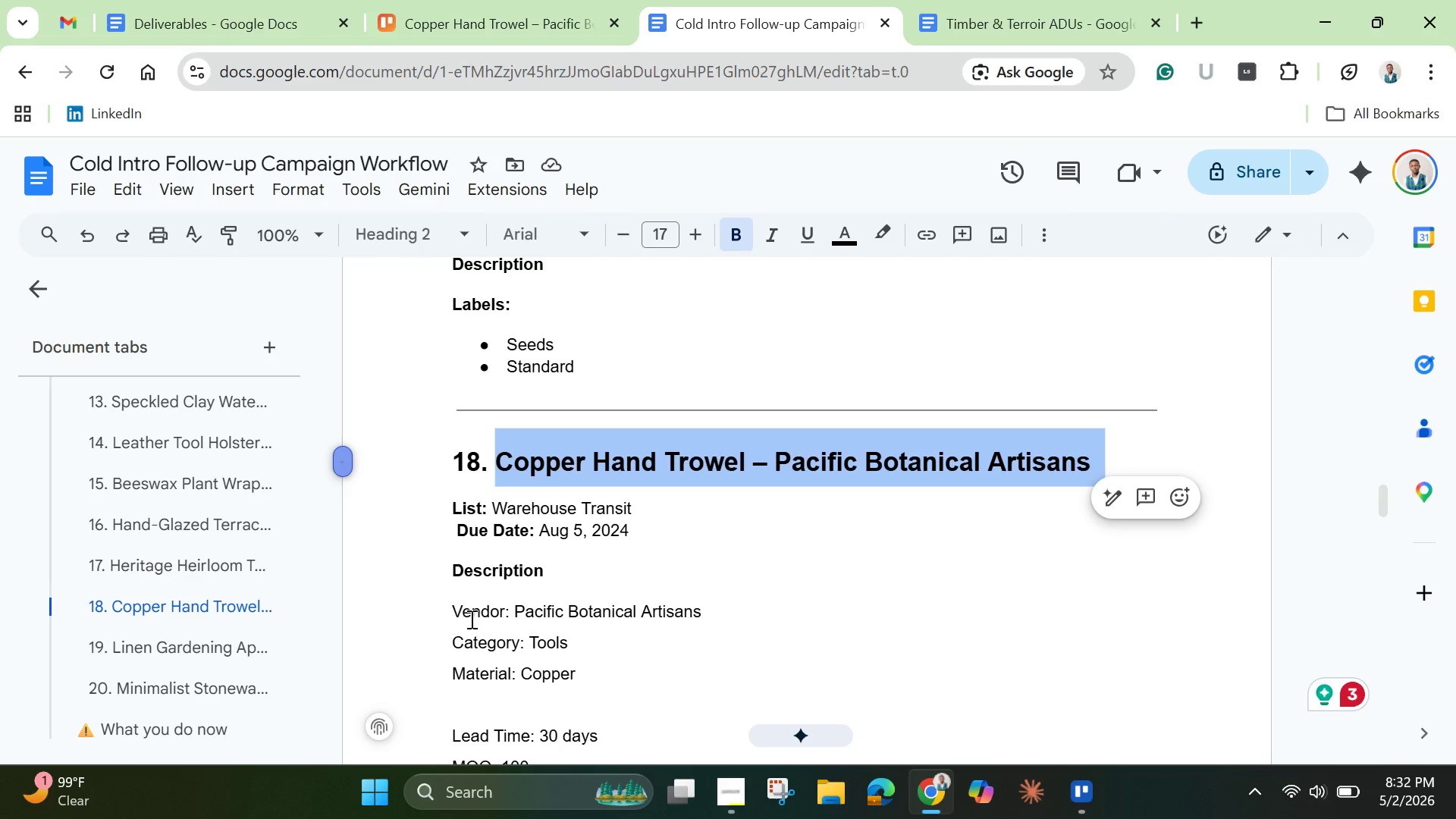 
left_click_drag(start_coordinate=[446, 613], to_coordinate=[831, 620])
 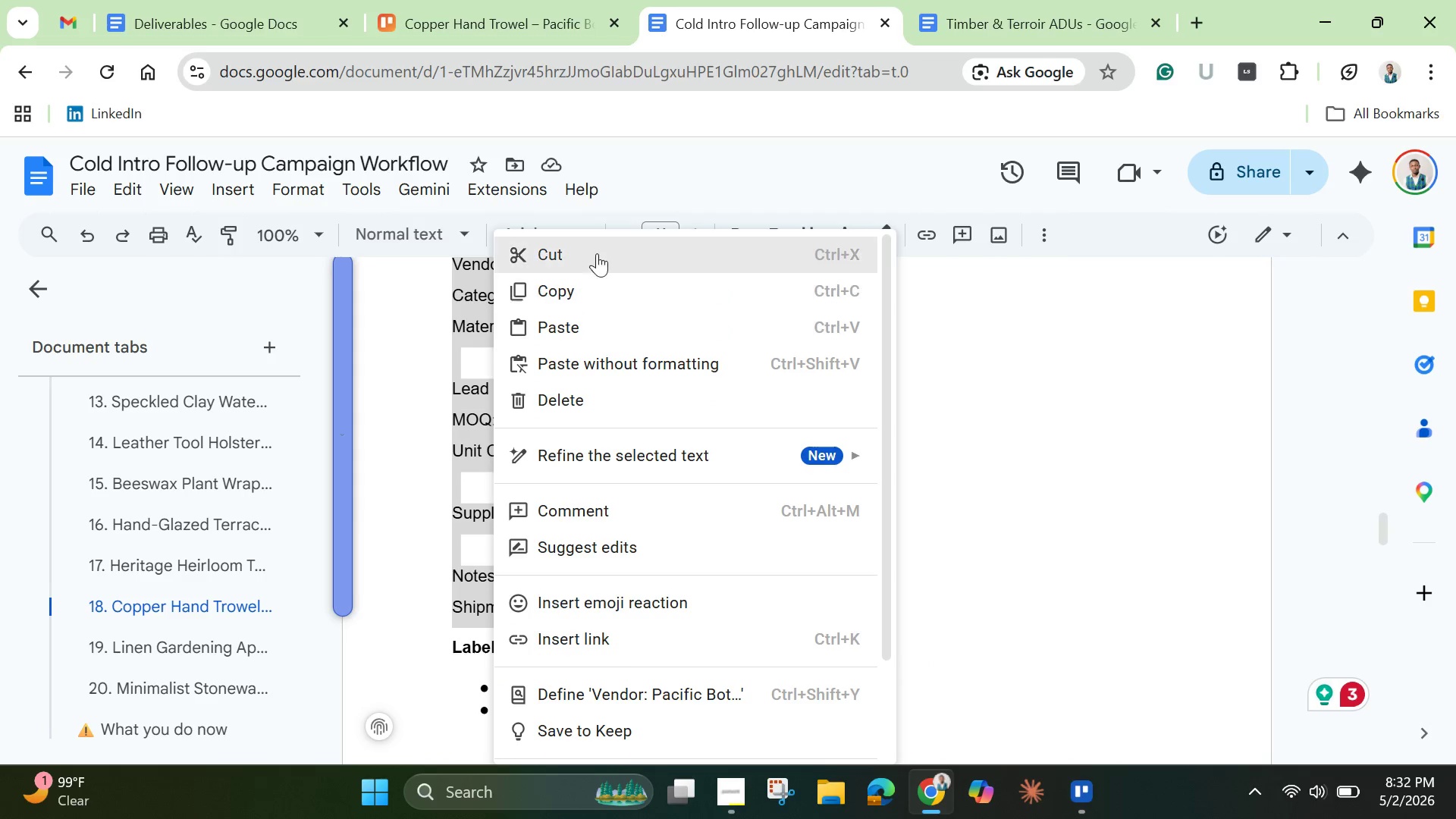 
left_click([596, 246])
 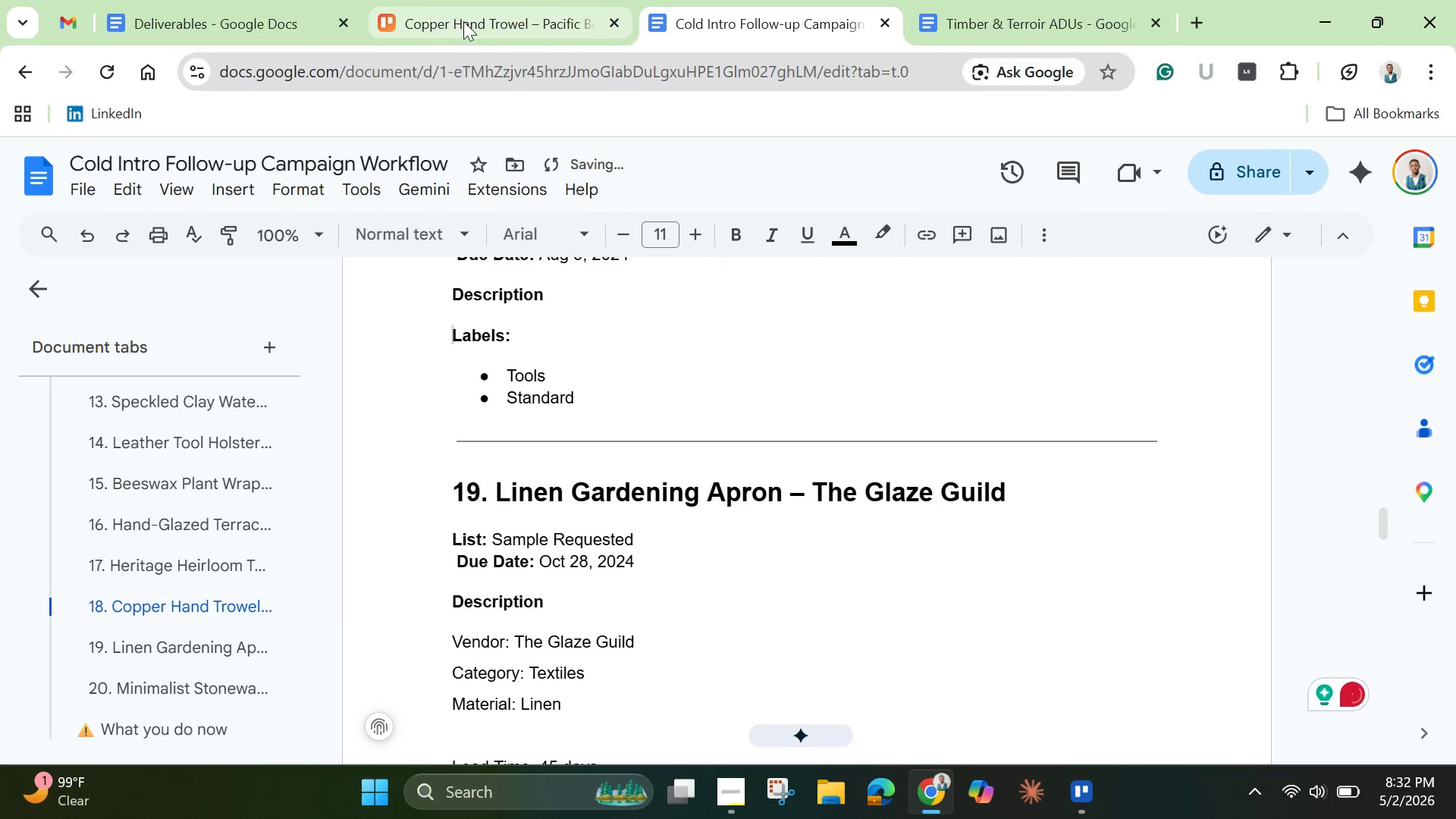 
left_click([516, 40])
 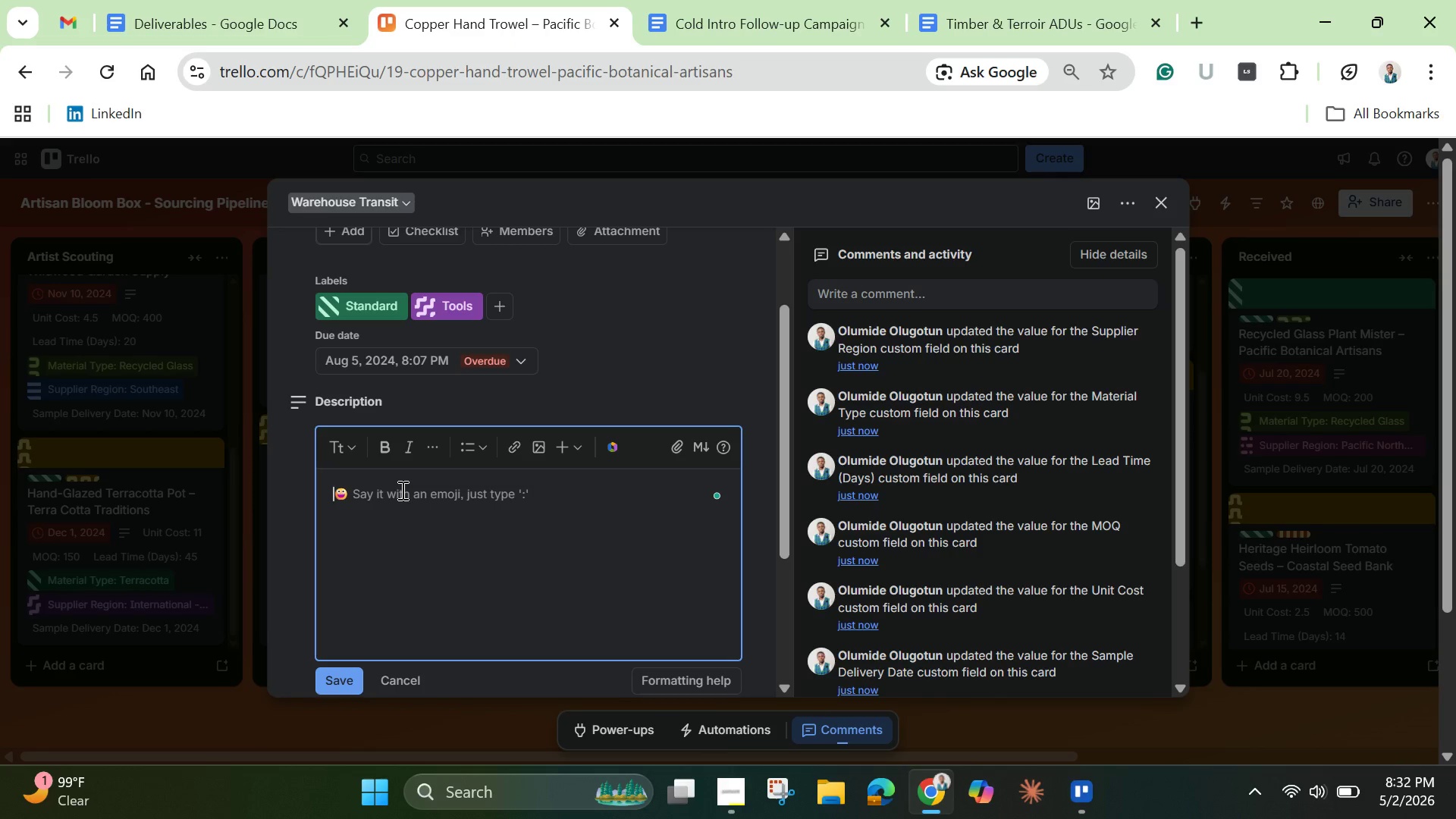 
key(Control+V)
 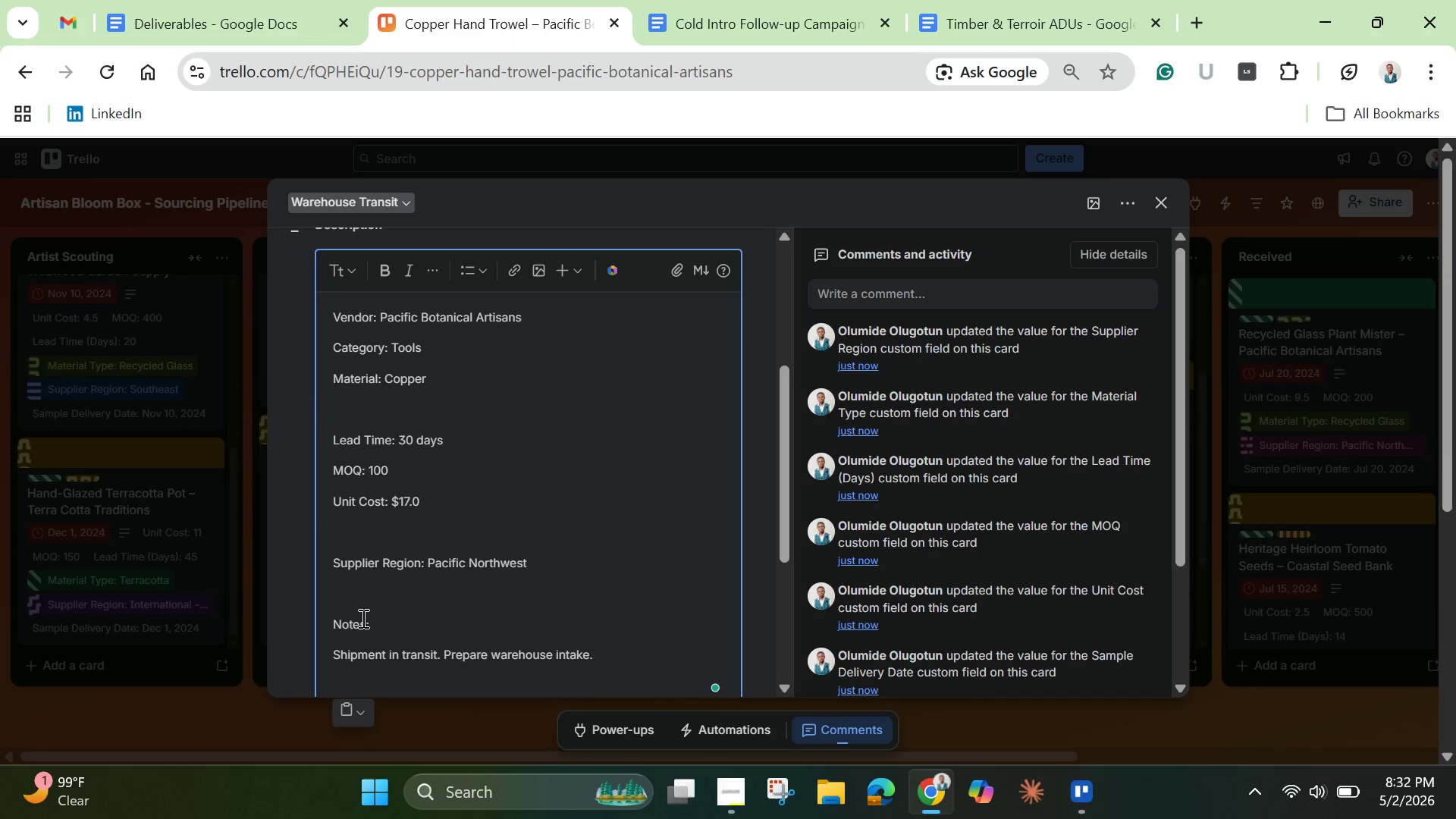 
scroll: coordinate [362, 618], scroll_direction: down, amount: 1.0
 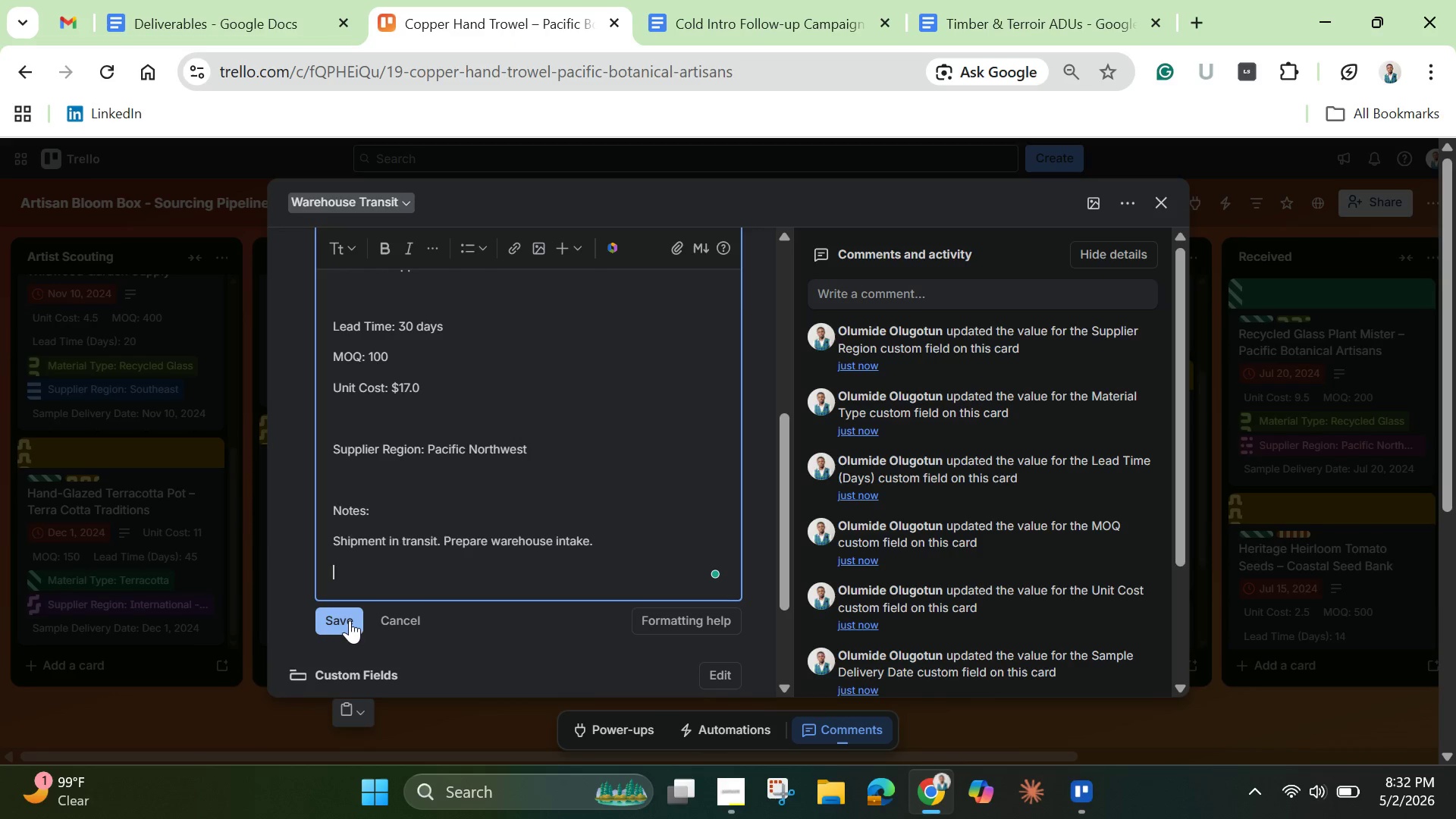 
left_click([350, 620])
 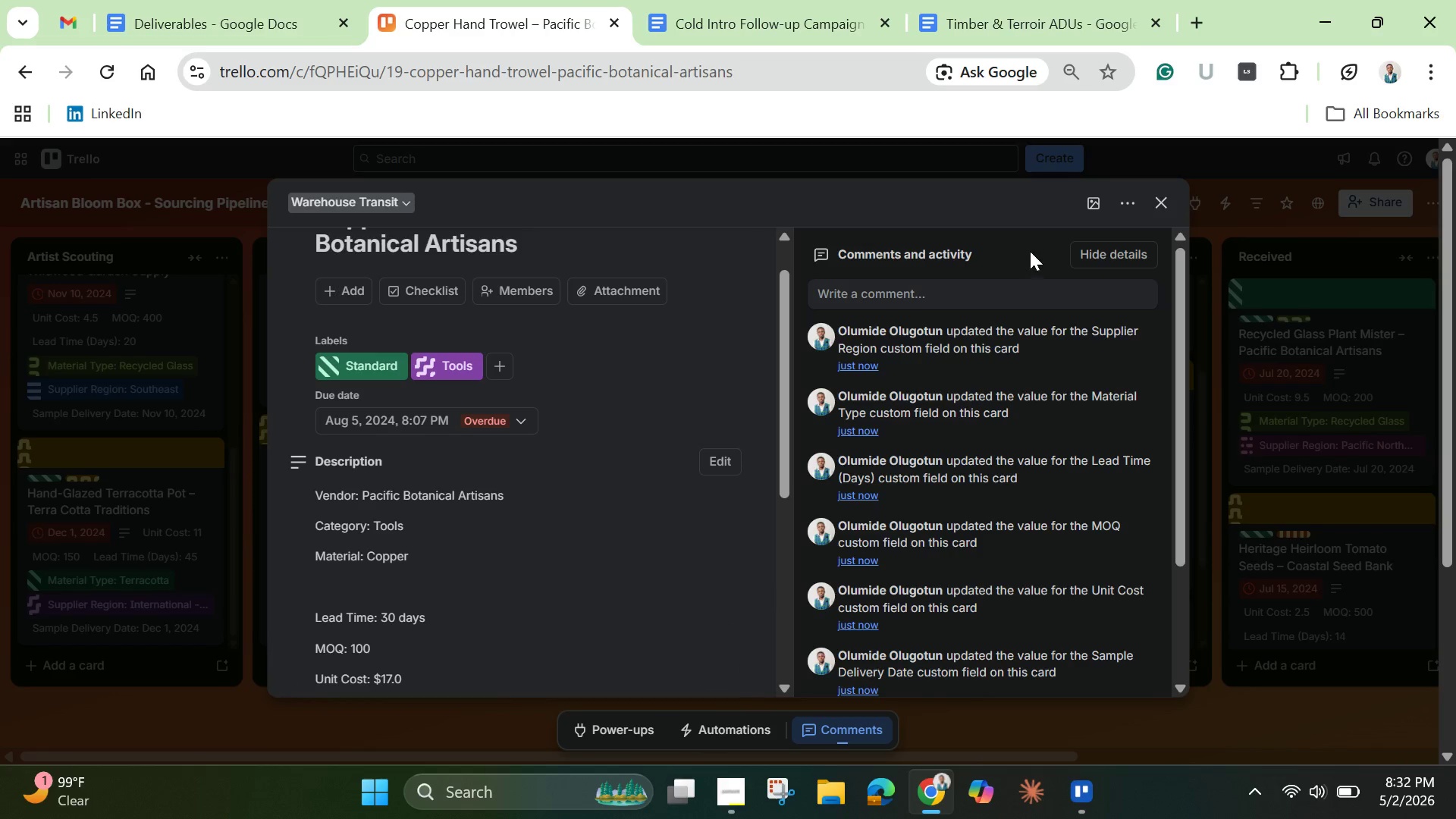 
left_click([1092, 196])
 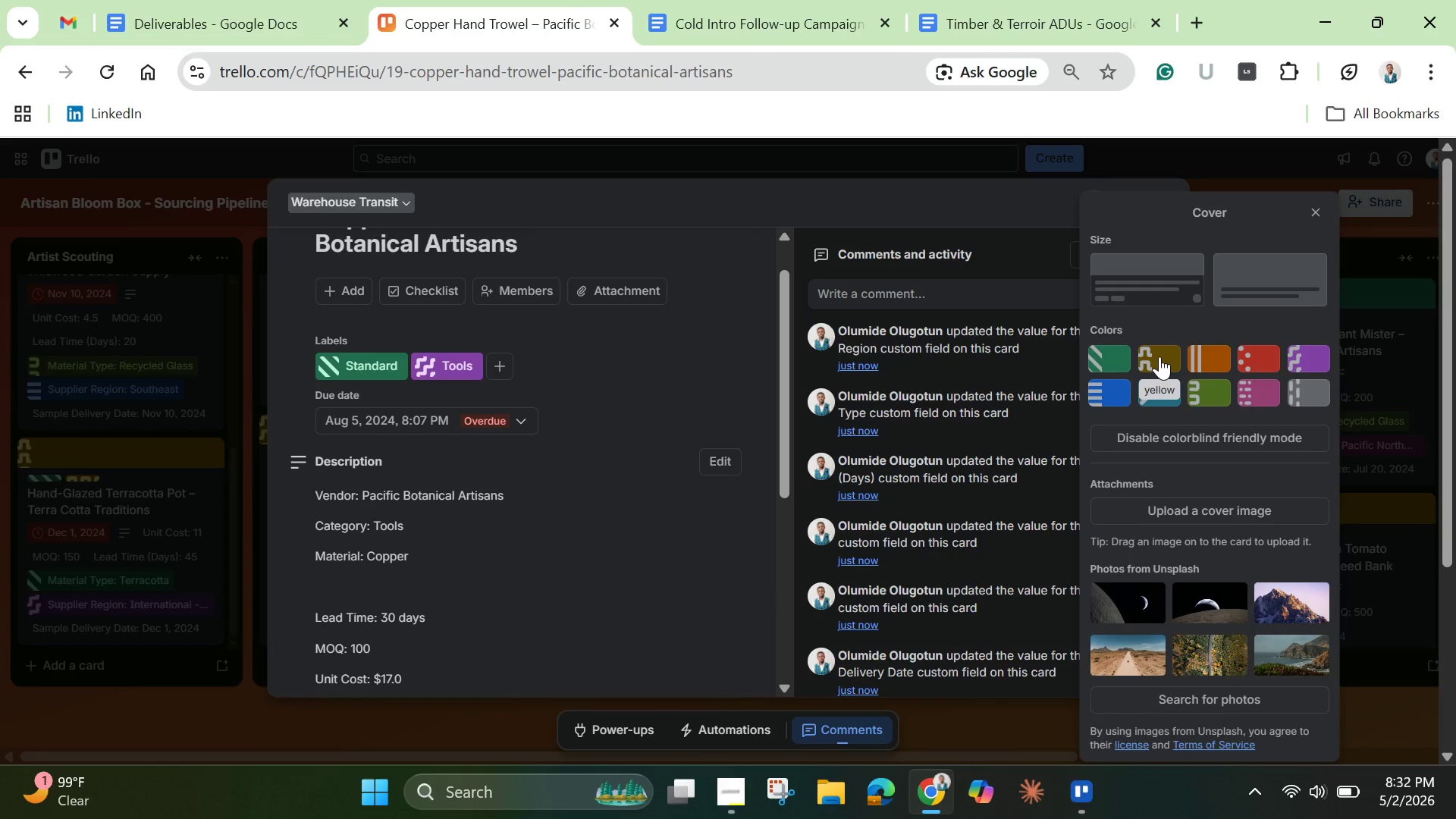 
left_click([1159, 356])
 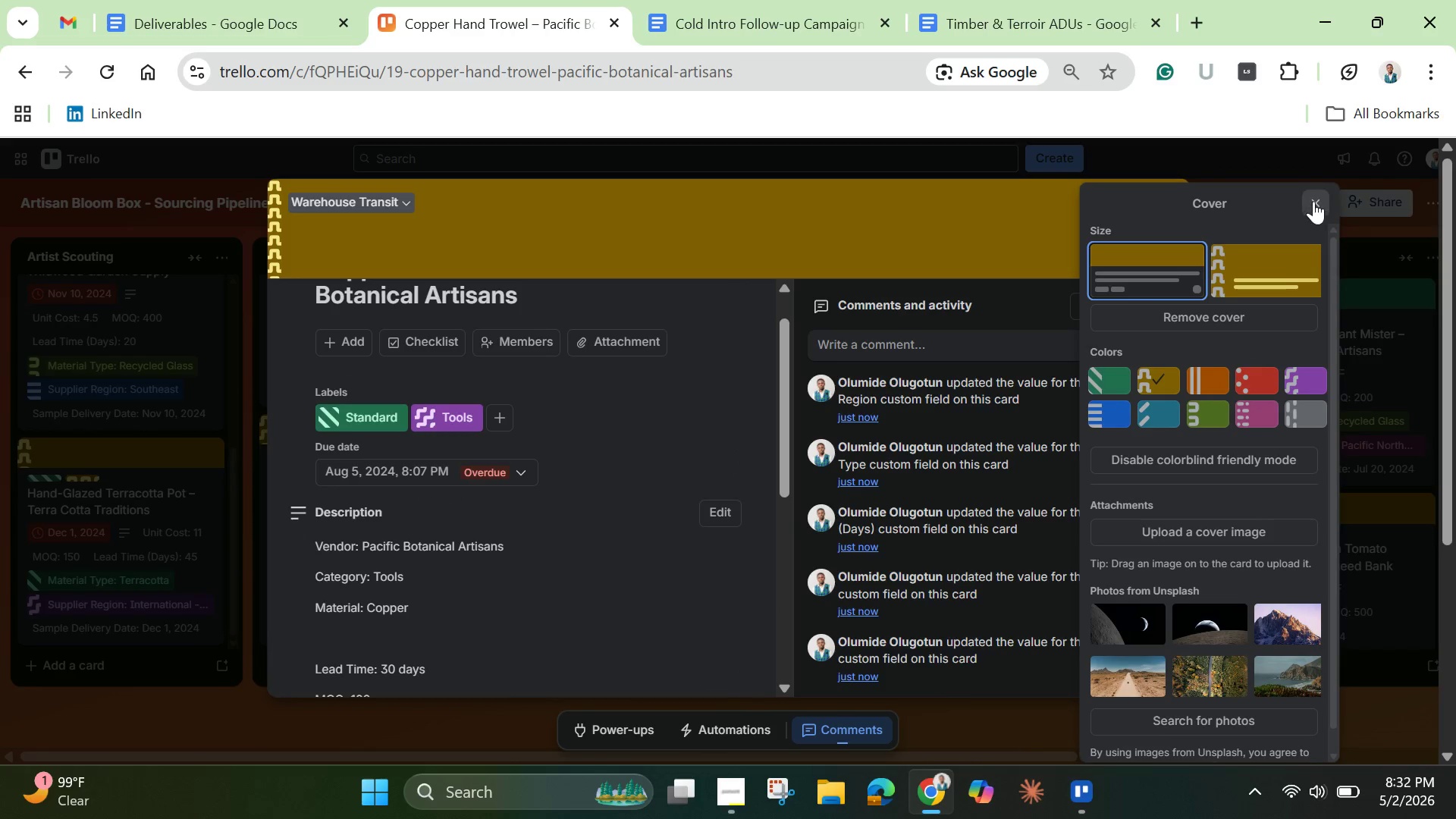 
left_click([1313, 201])
 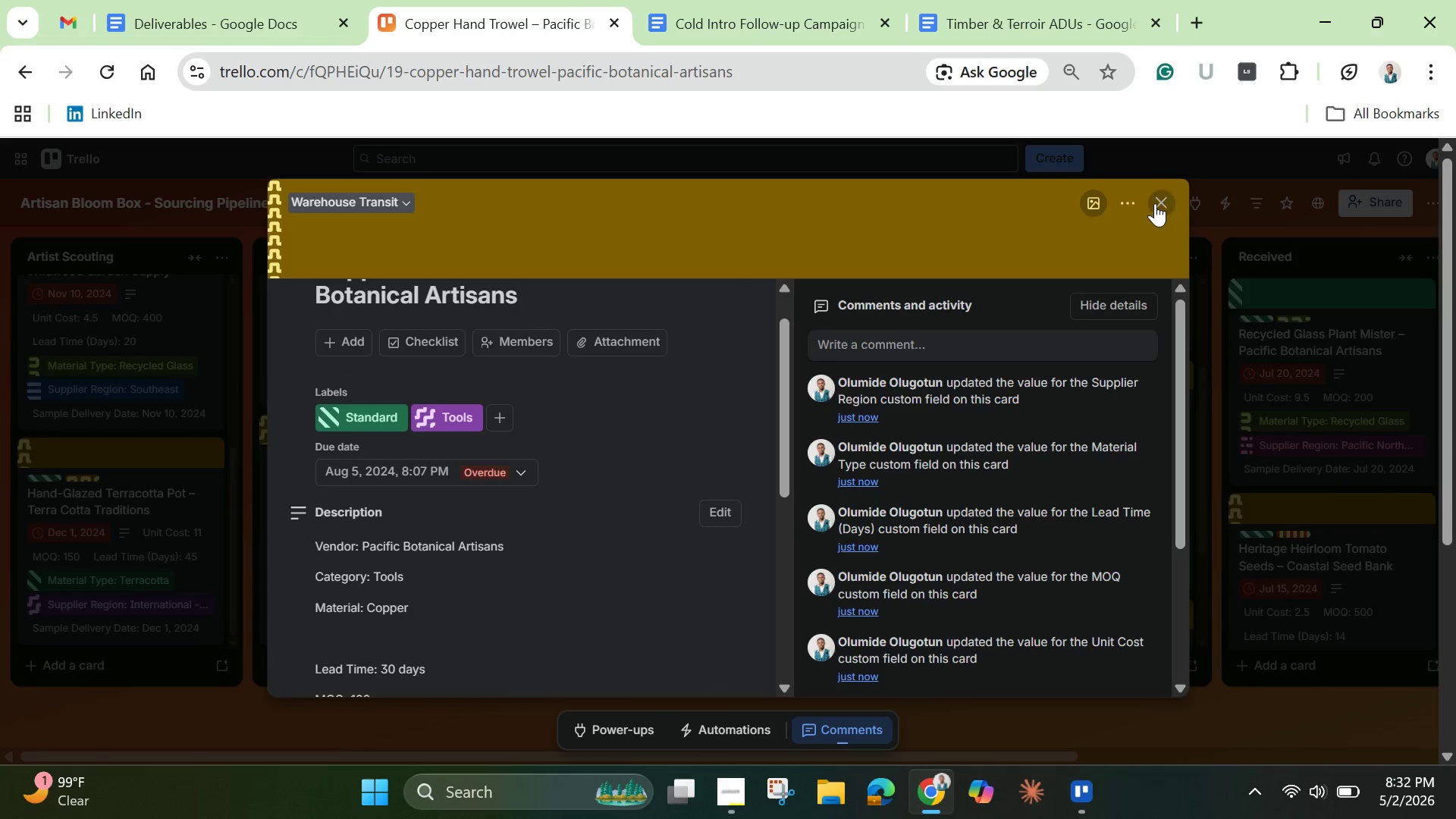 
left_click([1155, 200])
 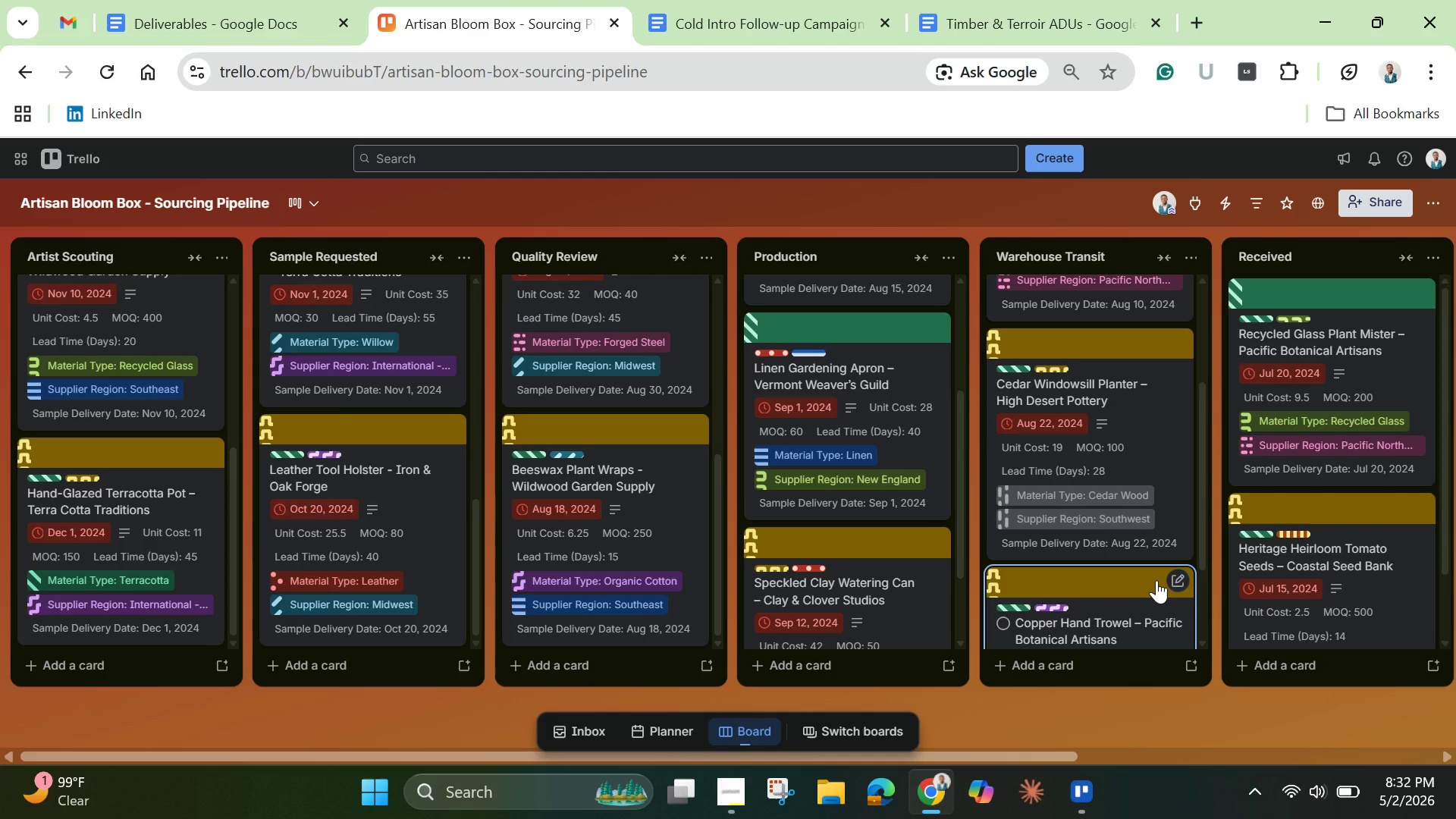 
wait(10.28)
 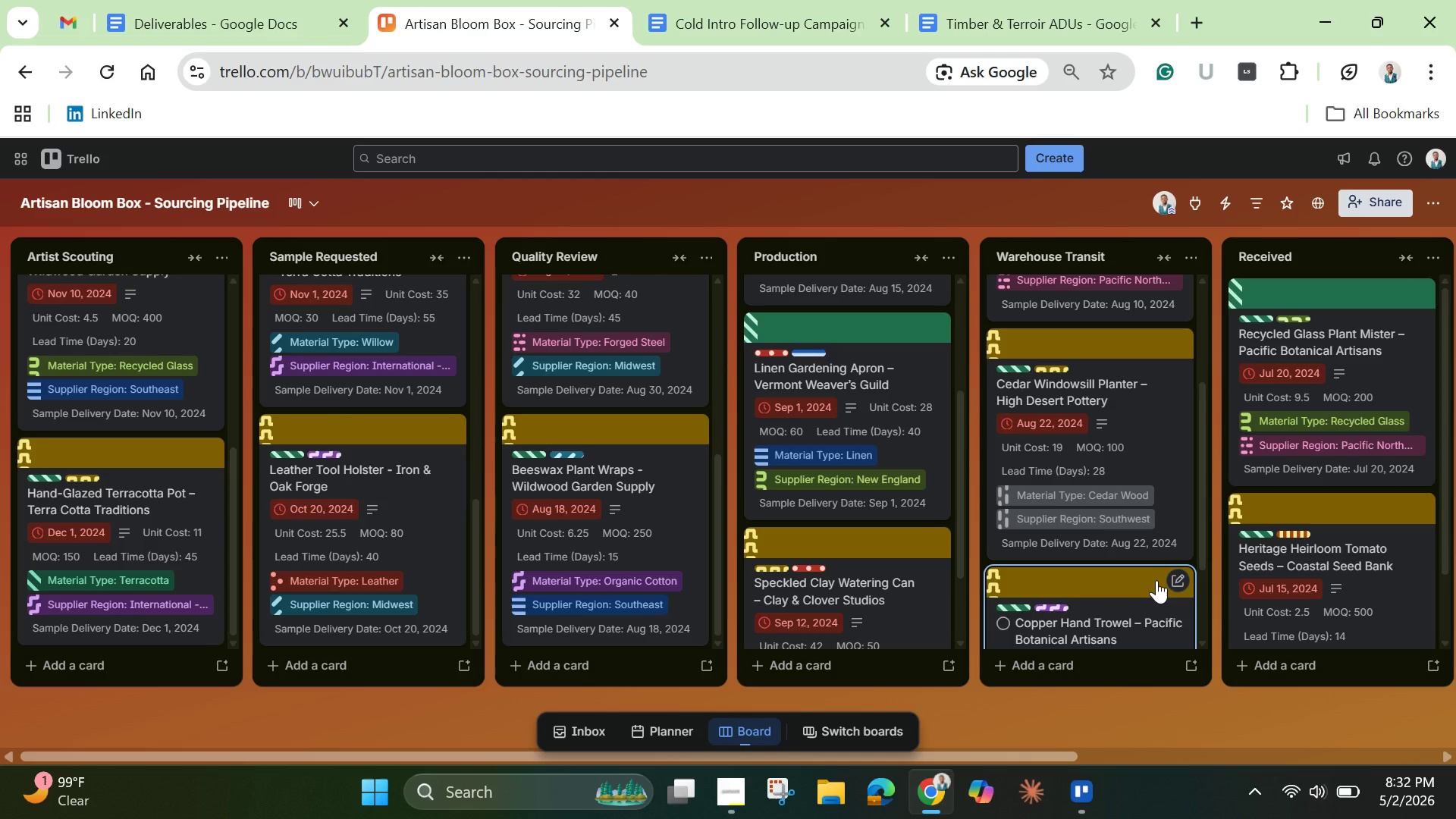 
left_click([1089, 631])
 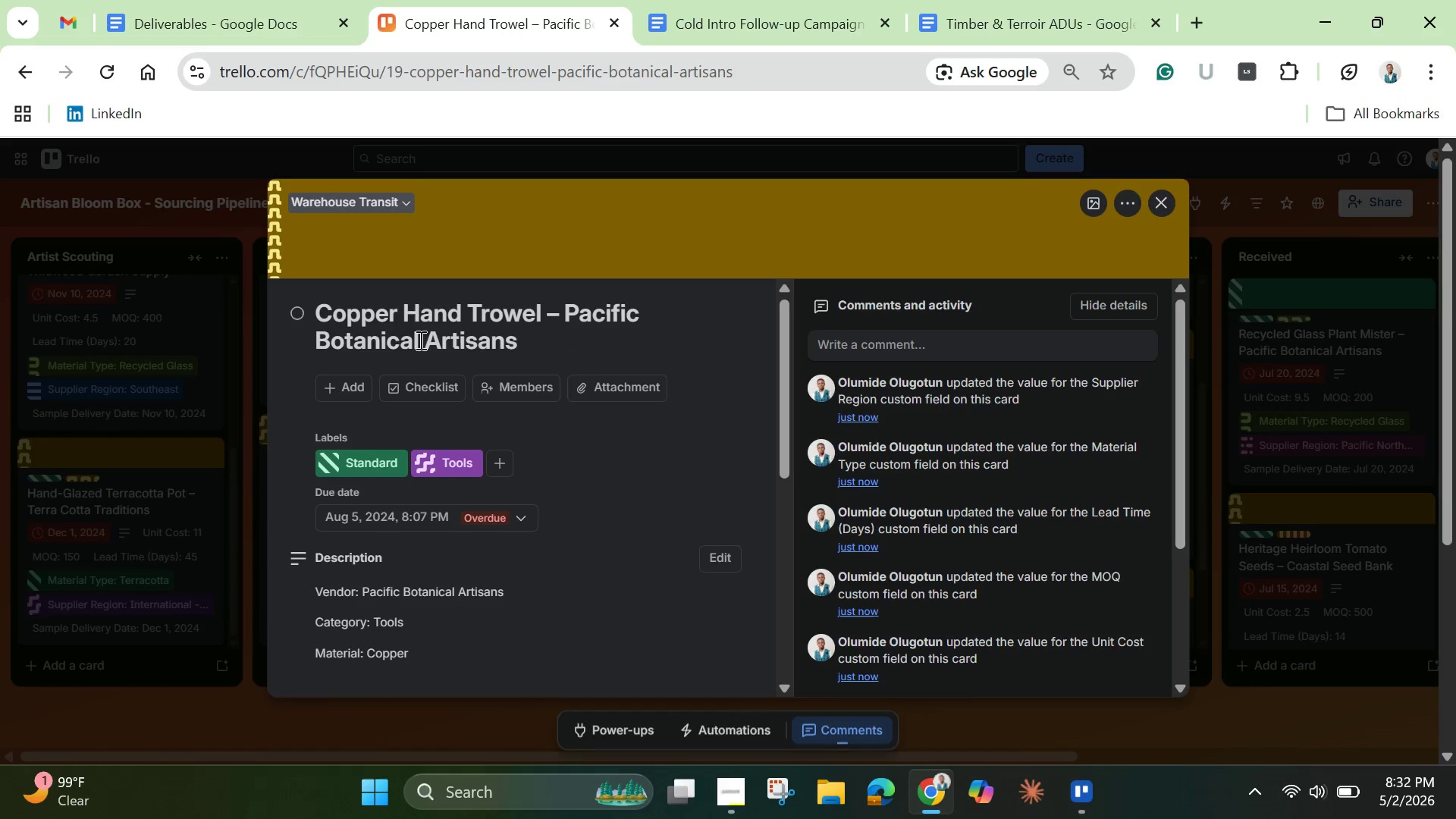 
scroll: coordinate [437, 392], scroll_direction: up, amount: 2.0
 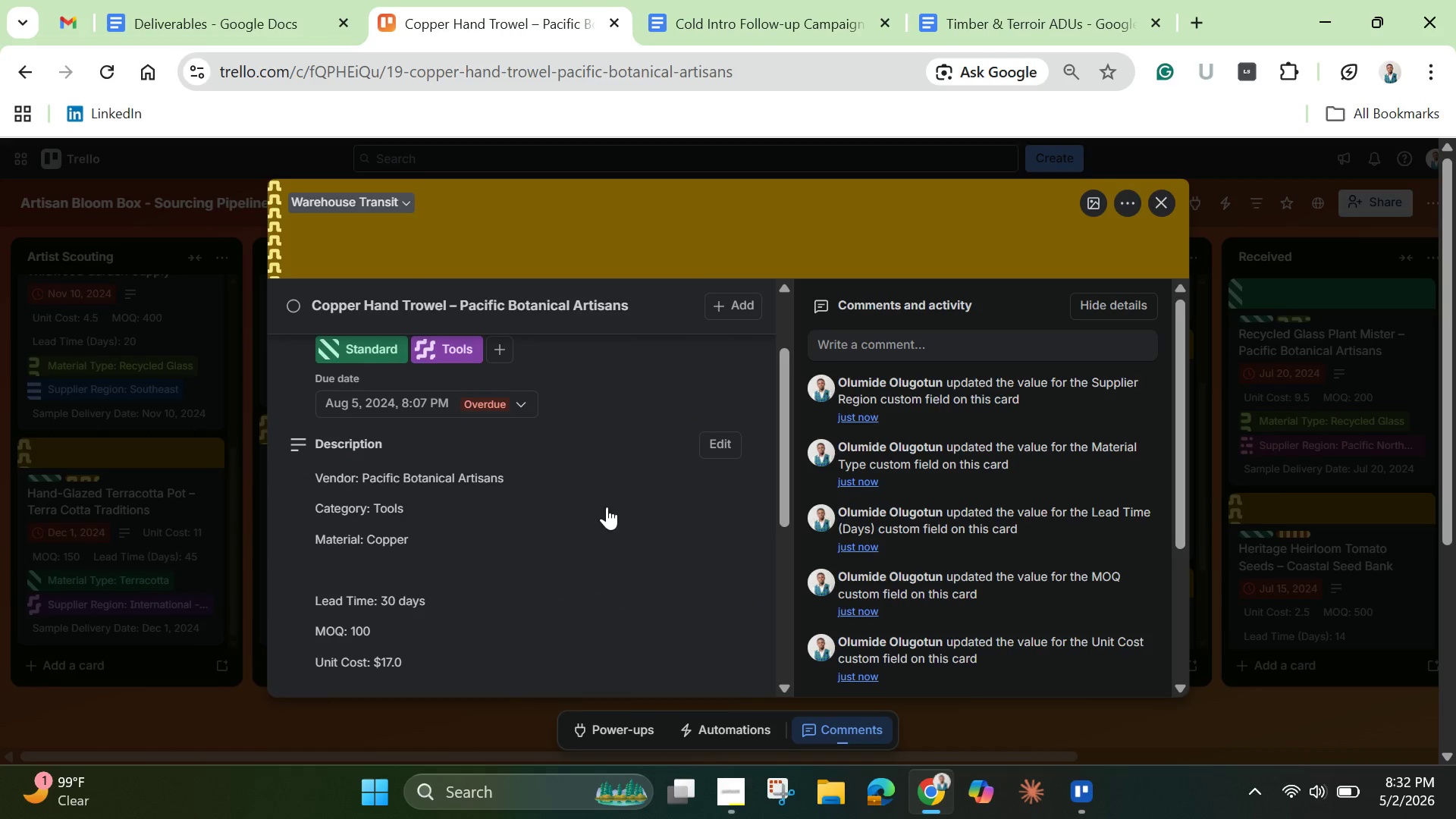 
scroll: coordinate [608, 507], scroll_direction: down, amount: 5.0
 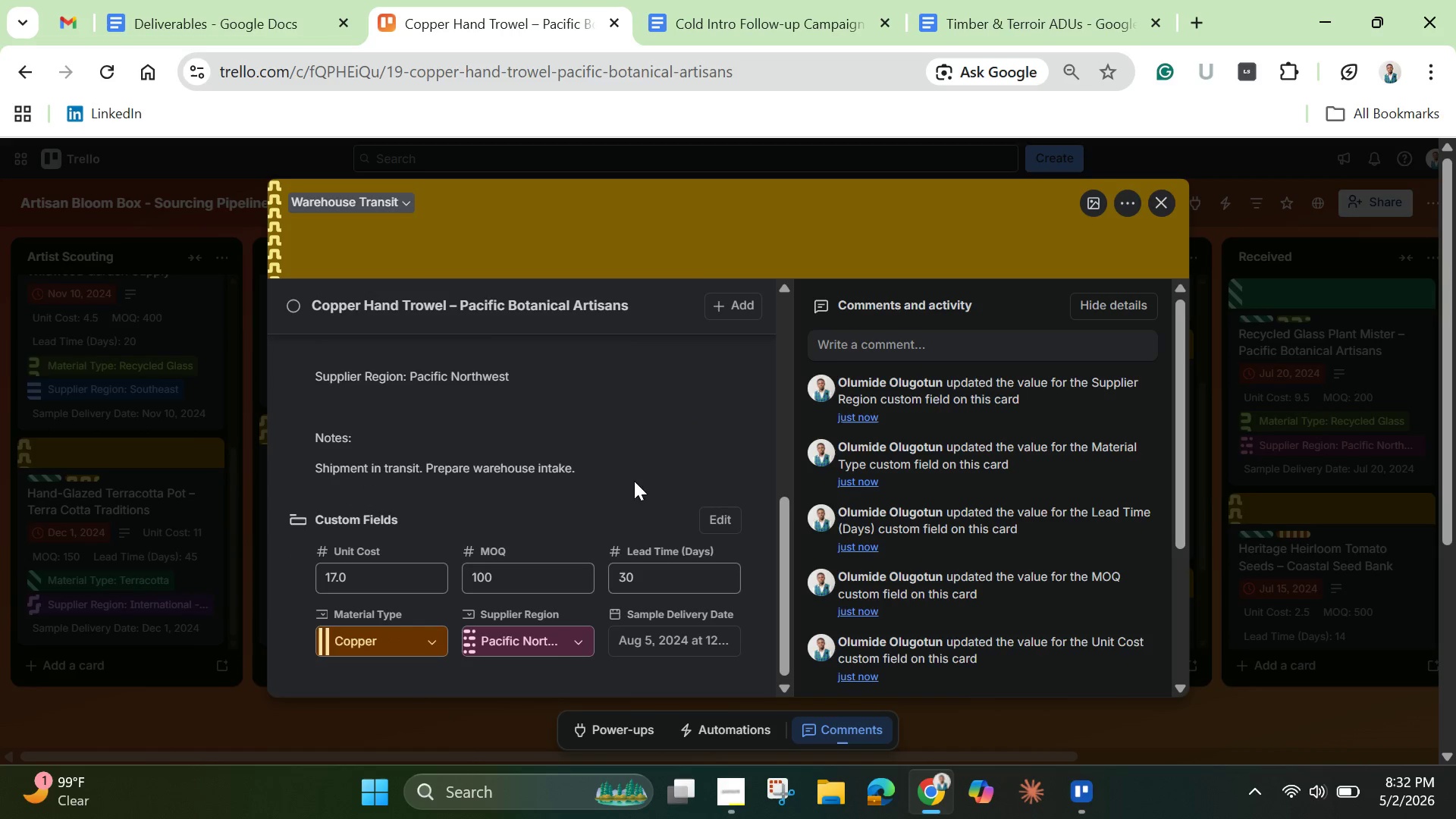 
scroll: coordinate [623, 440], scroll_direction: up, amount: 5.0
 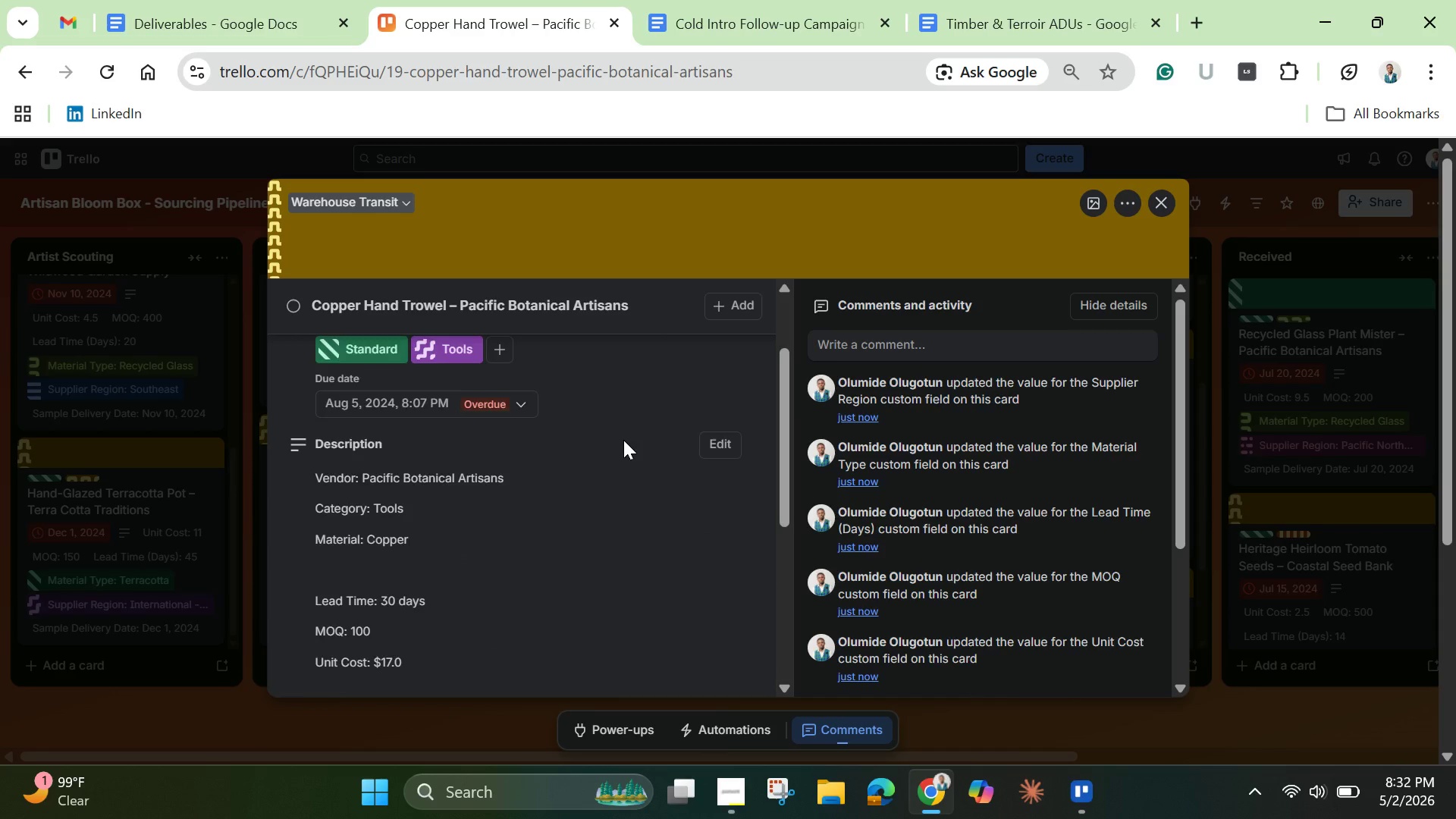 
scroll: coordinate [623, 440], scroll_direction: down, amount: 1.0
 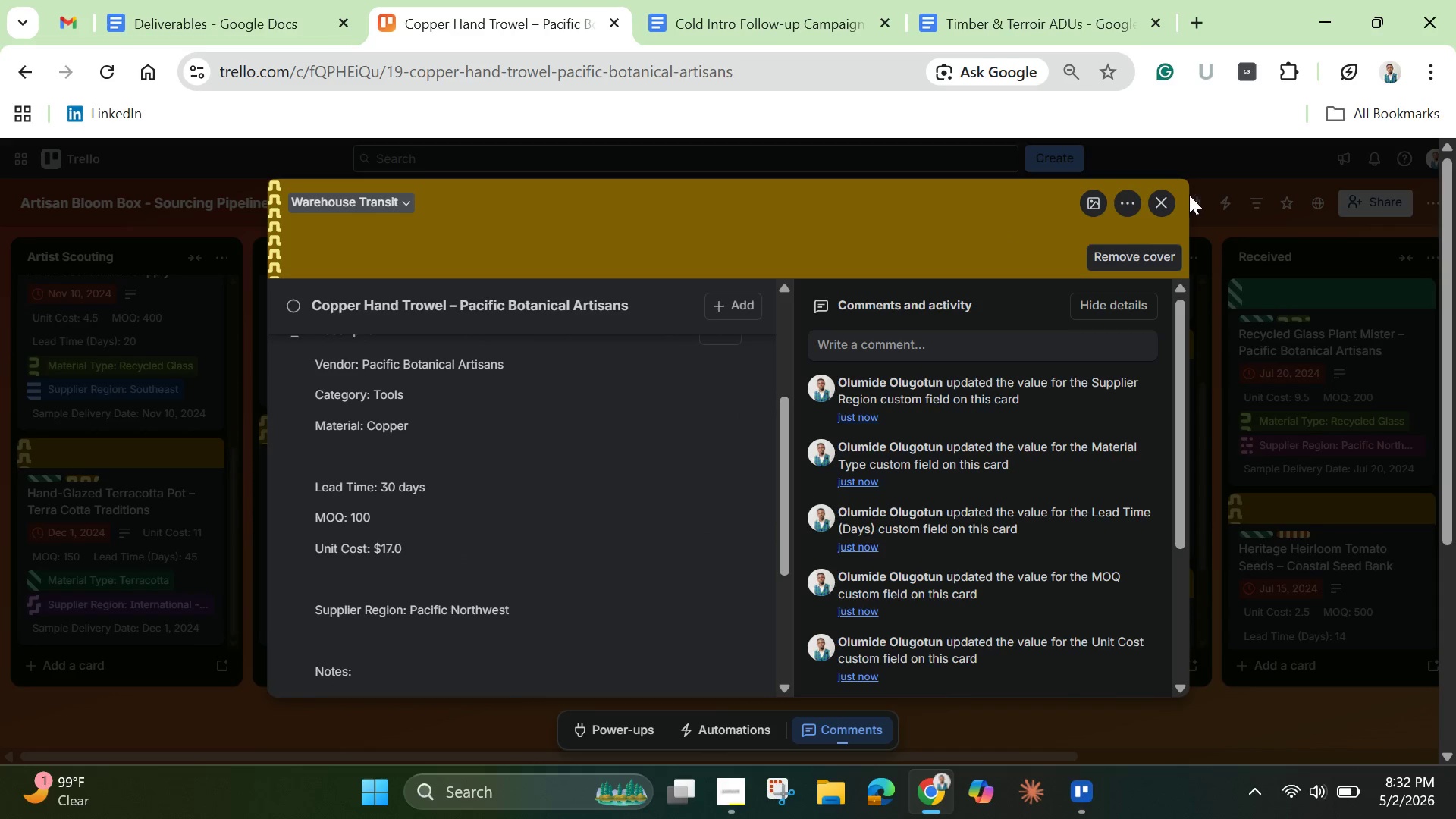 
left_click([1163, 199])